 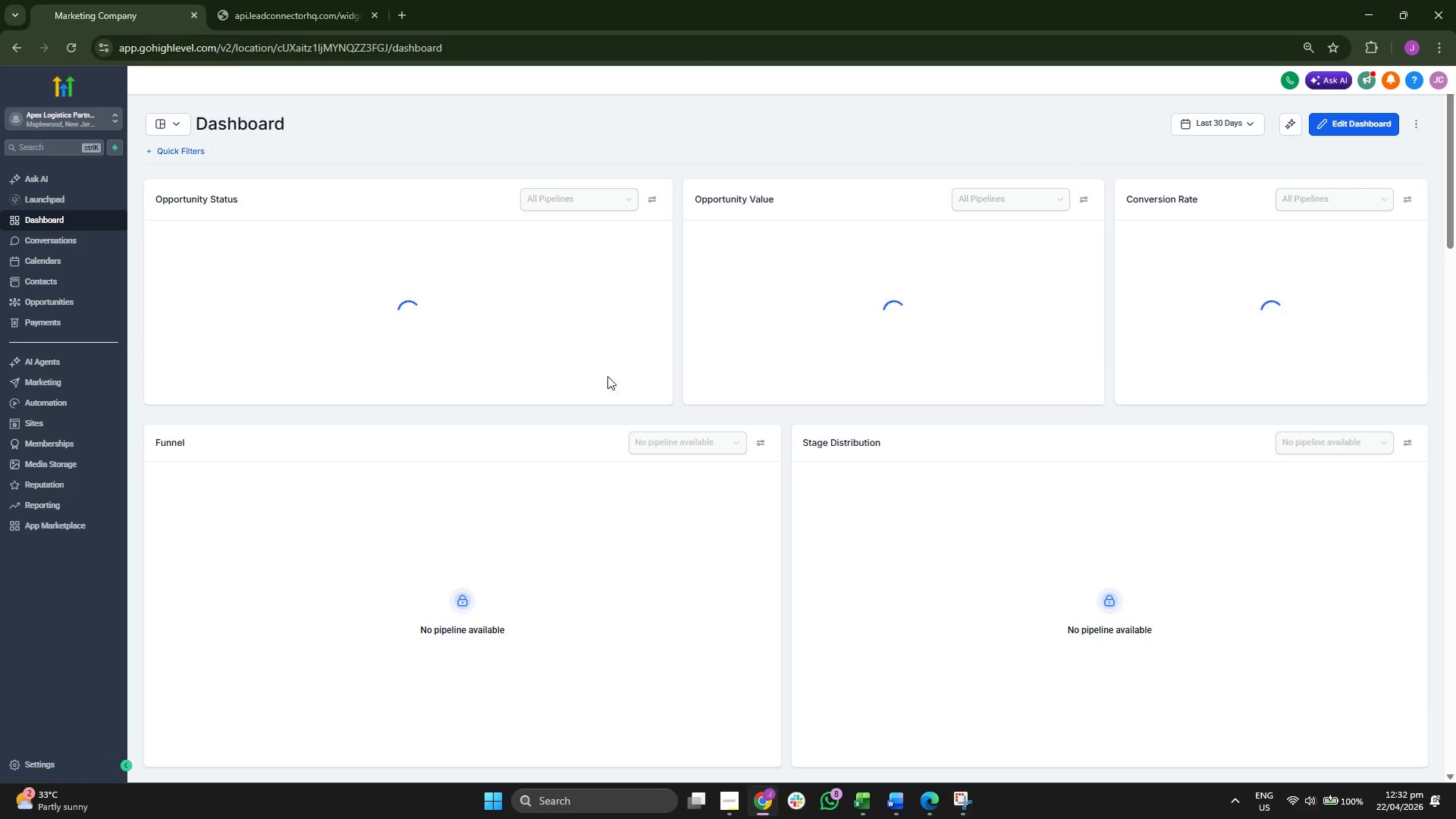 
scroll: coordinate [774, 359], scroll_direction: down, amount: 29.0
 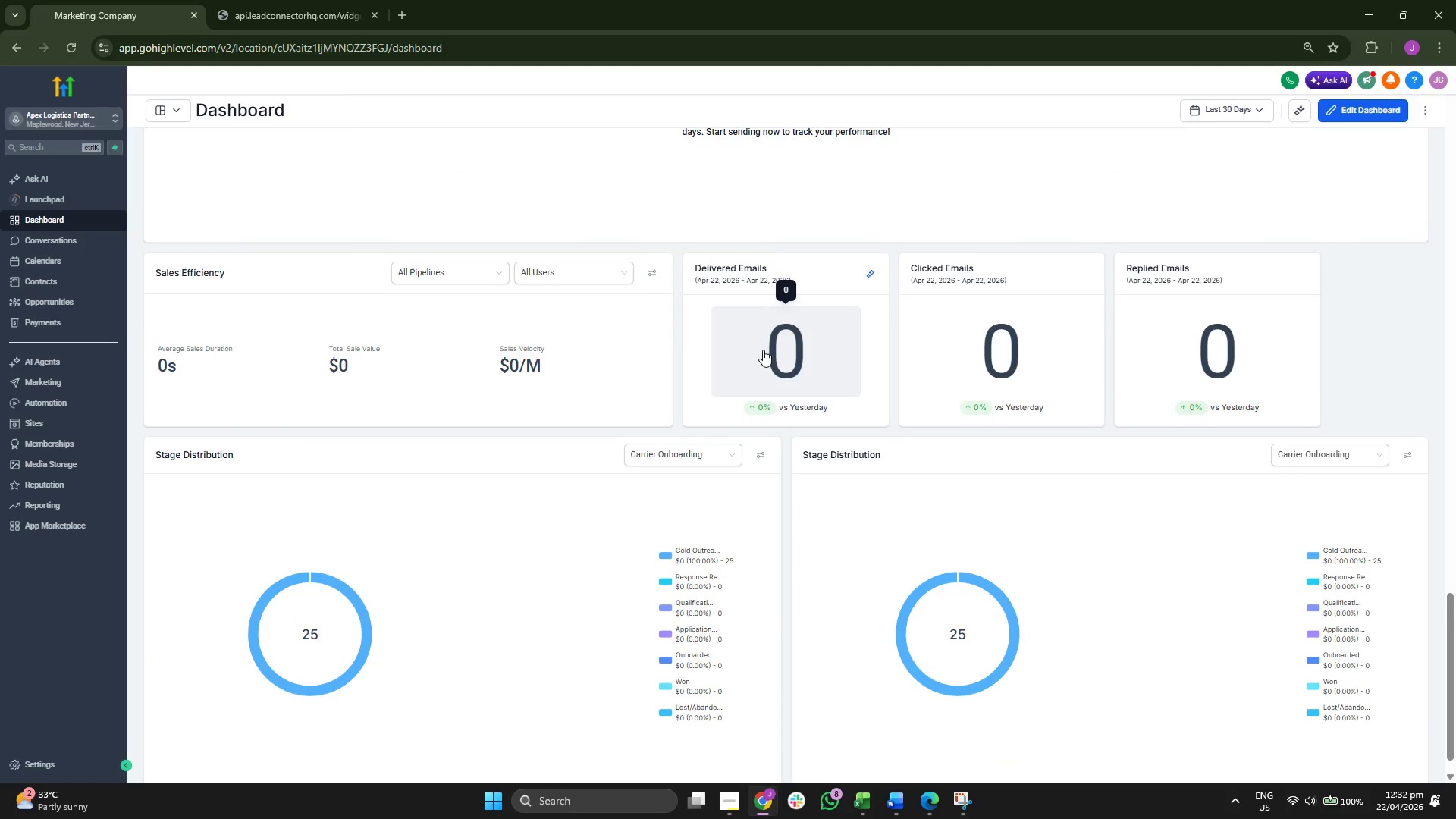 
left_click([774, 347])
 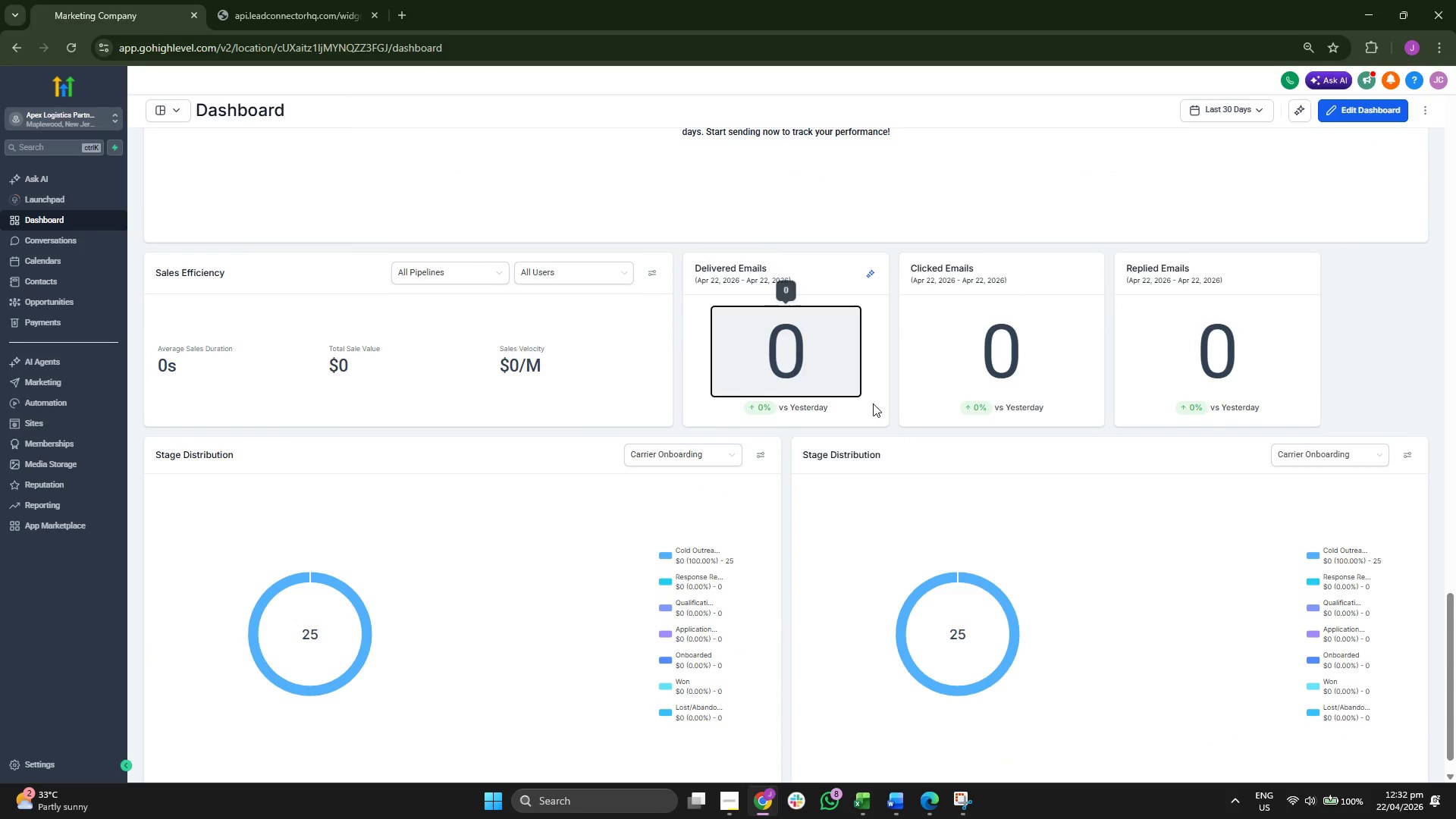 
scroll: coordinate [1068, 503], scroll_direction: down, amount: 1.0
 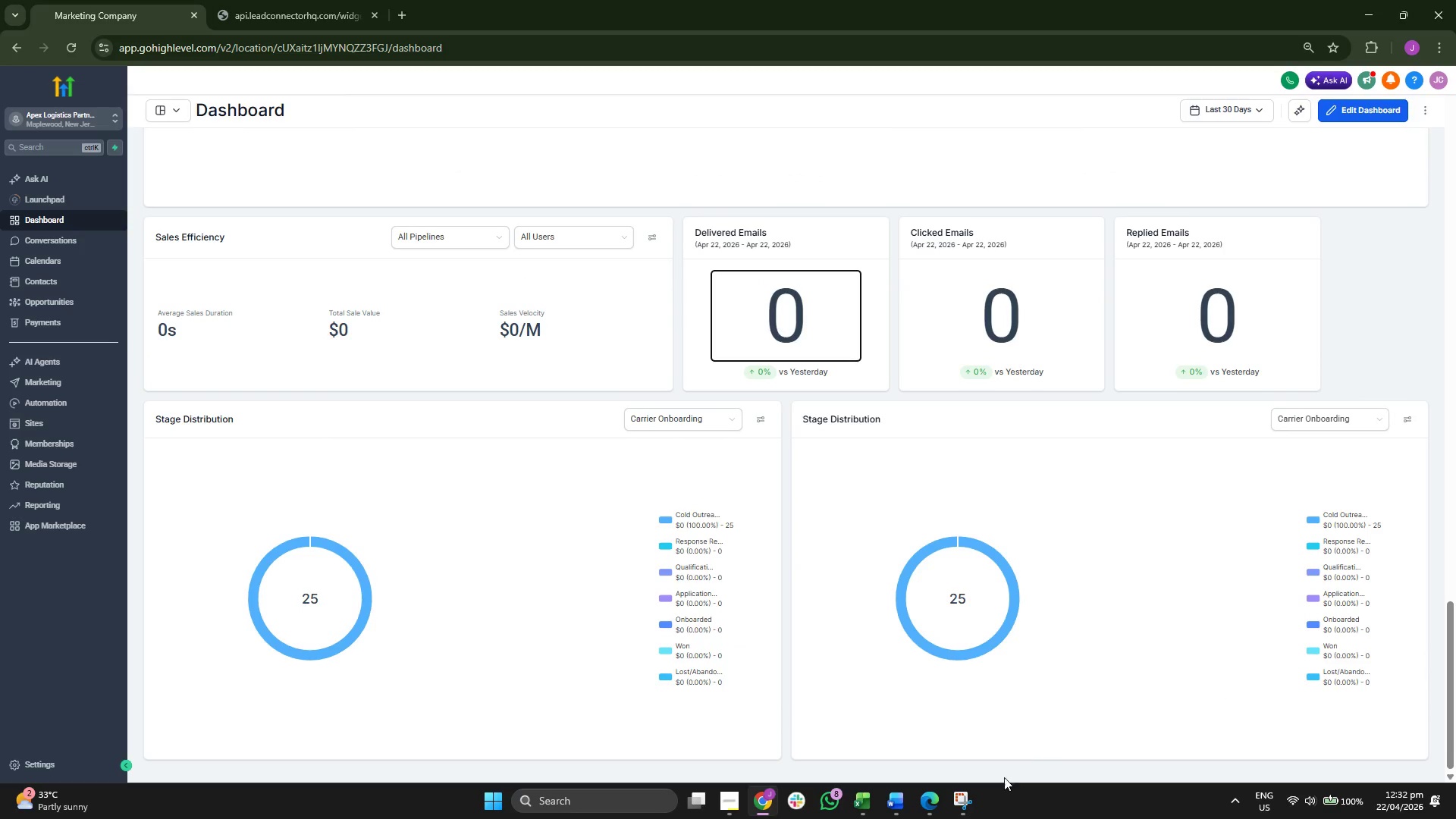 
left_click([980, 783])
 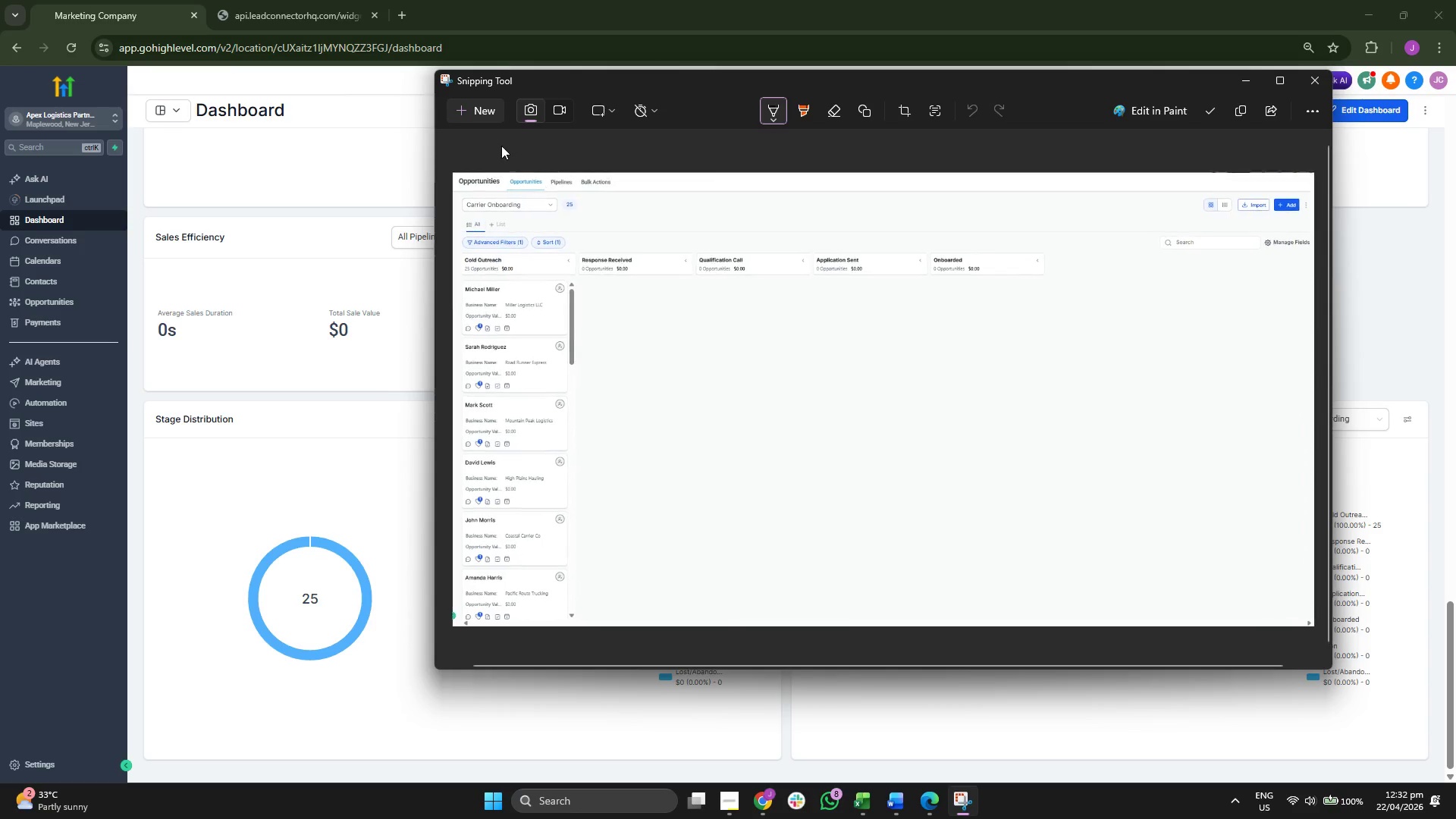 
left_click([471, 104])
 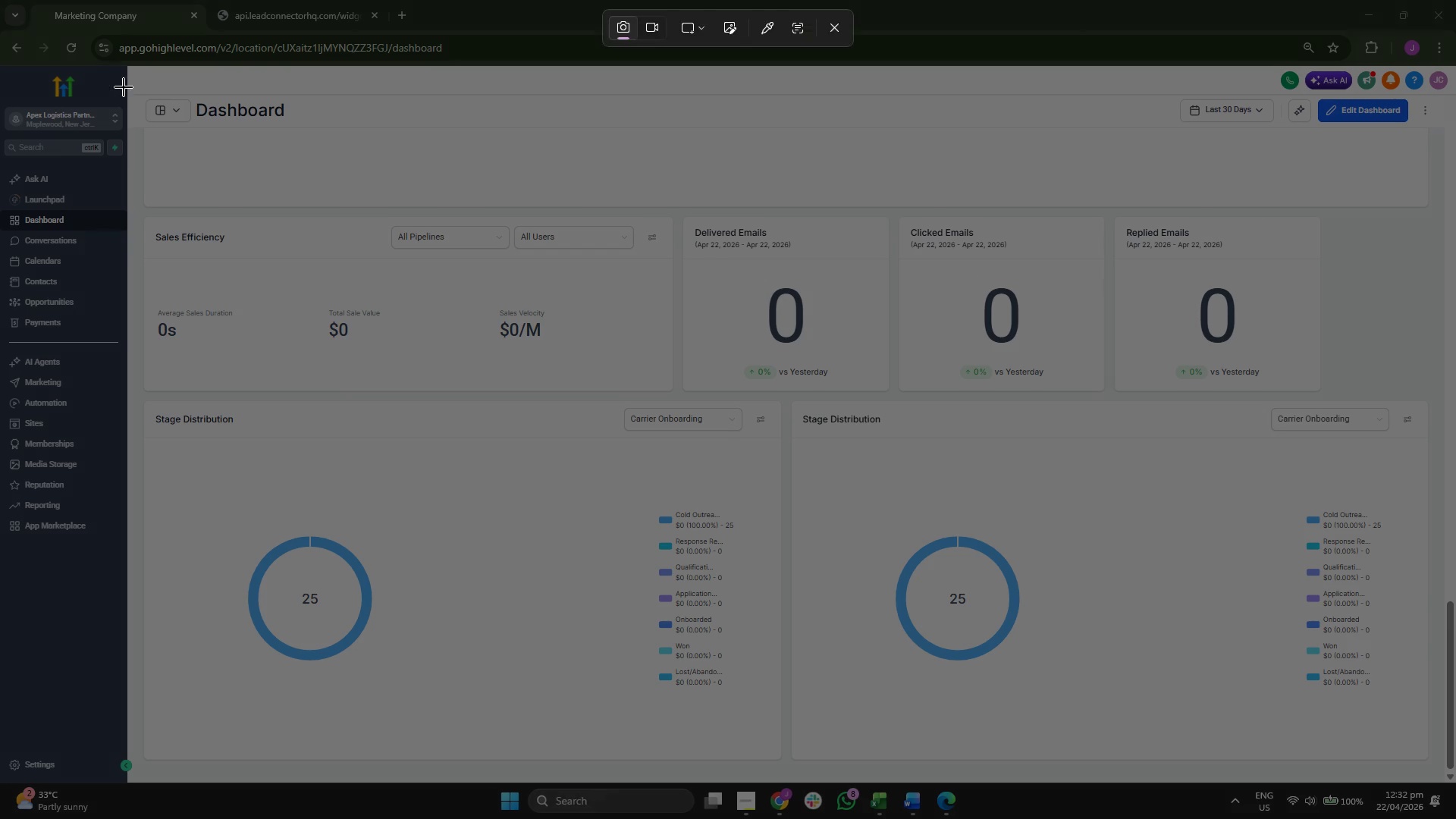 
left_click_drag(start_coordinate=[129, 91], to_coordinate=[1432, 783])
 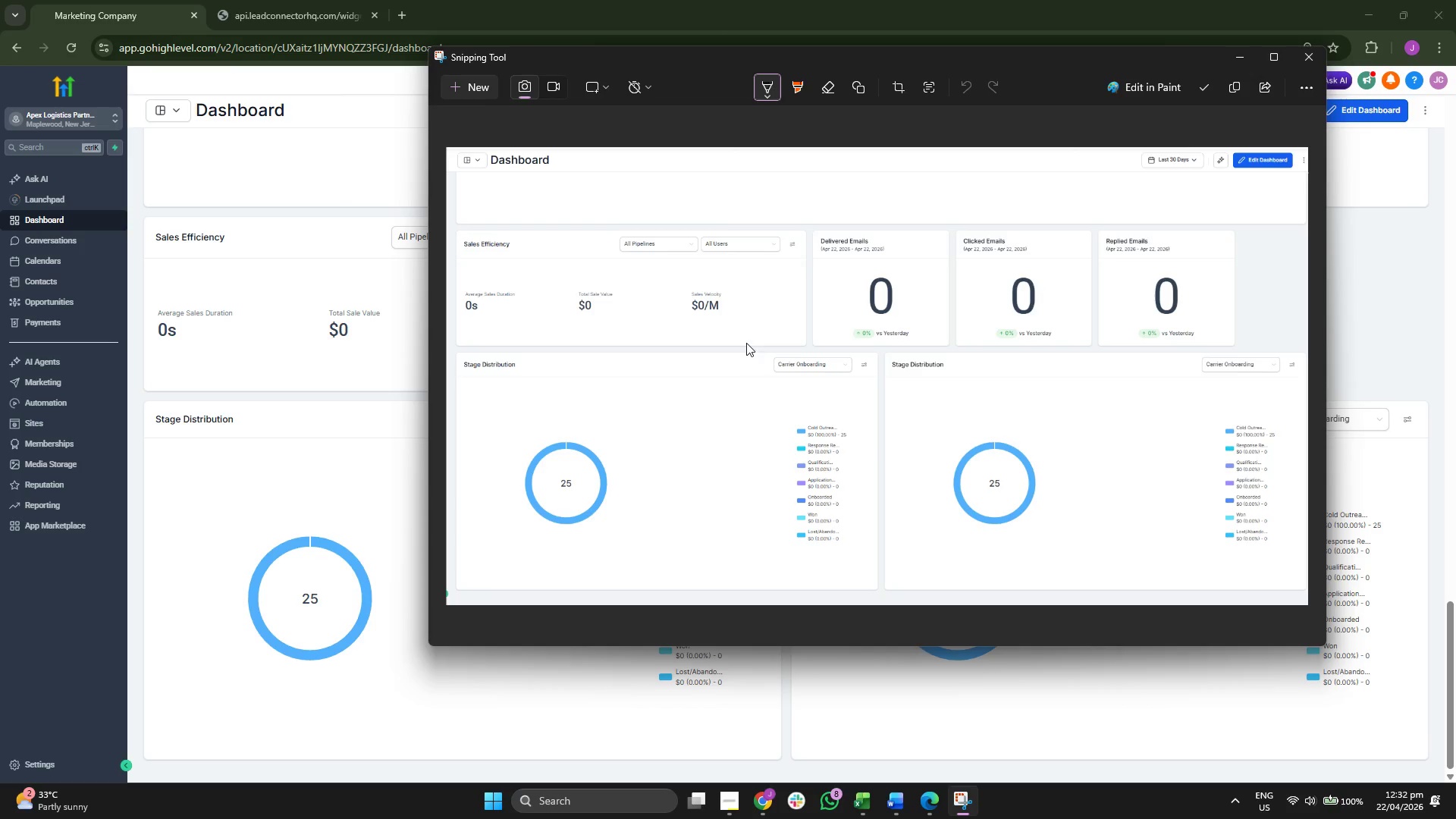 
right_click([746, 342])
 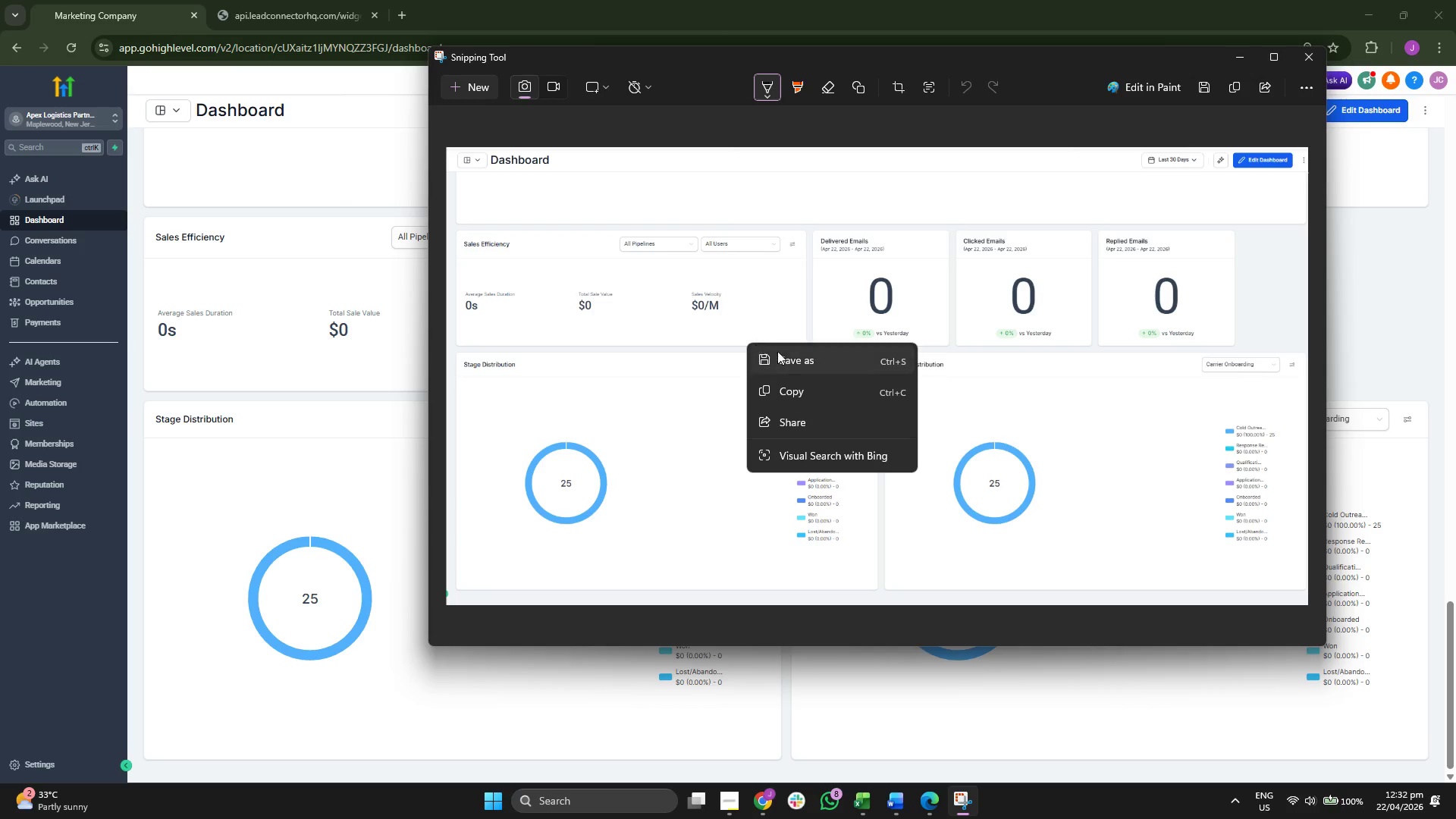 
left_click([815, 364])
 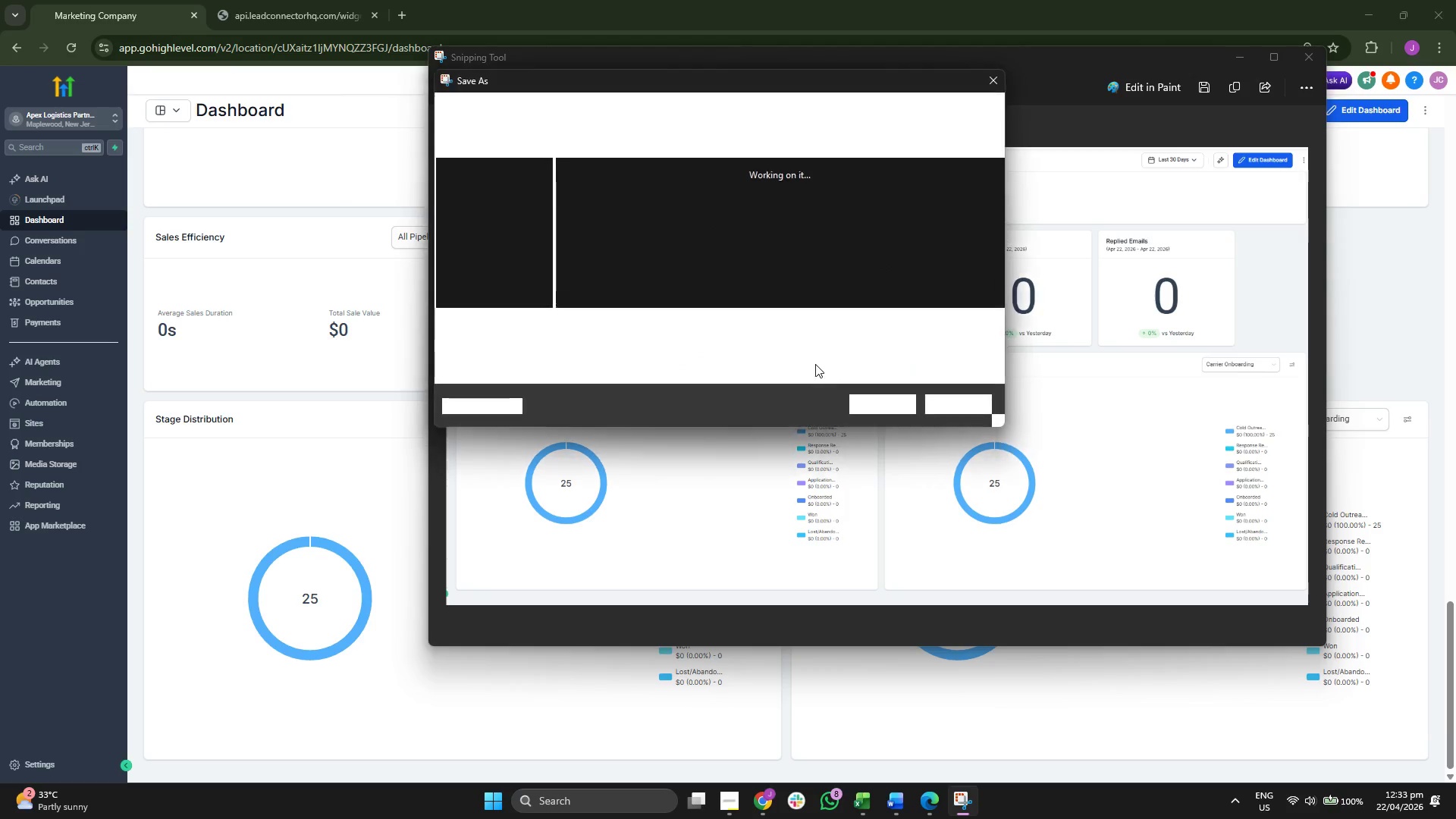 
left_click([691, 328])
 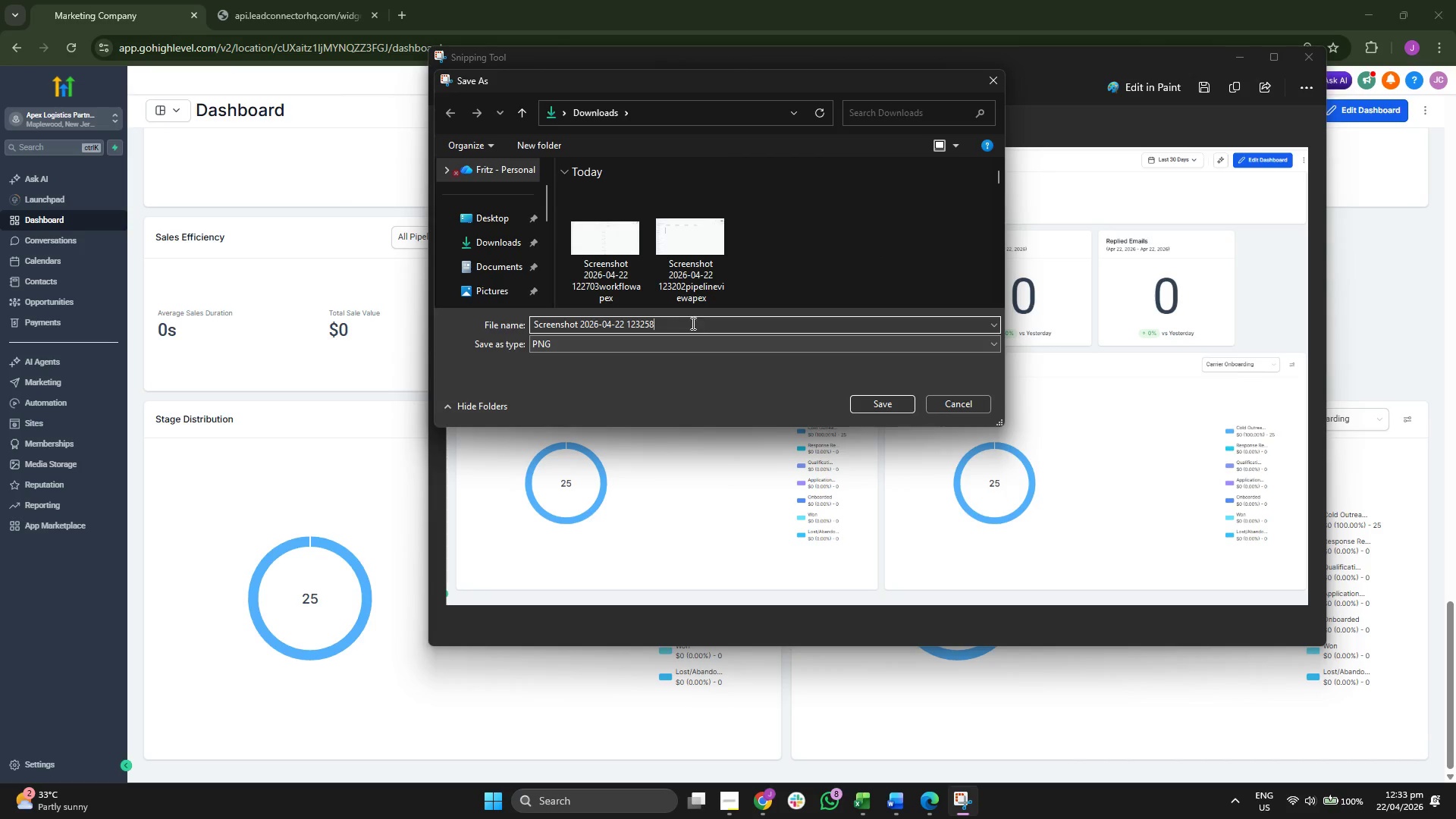 
type(tracking )
key(Backspace)
type(dashboardapex)
 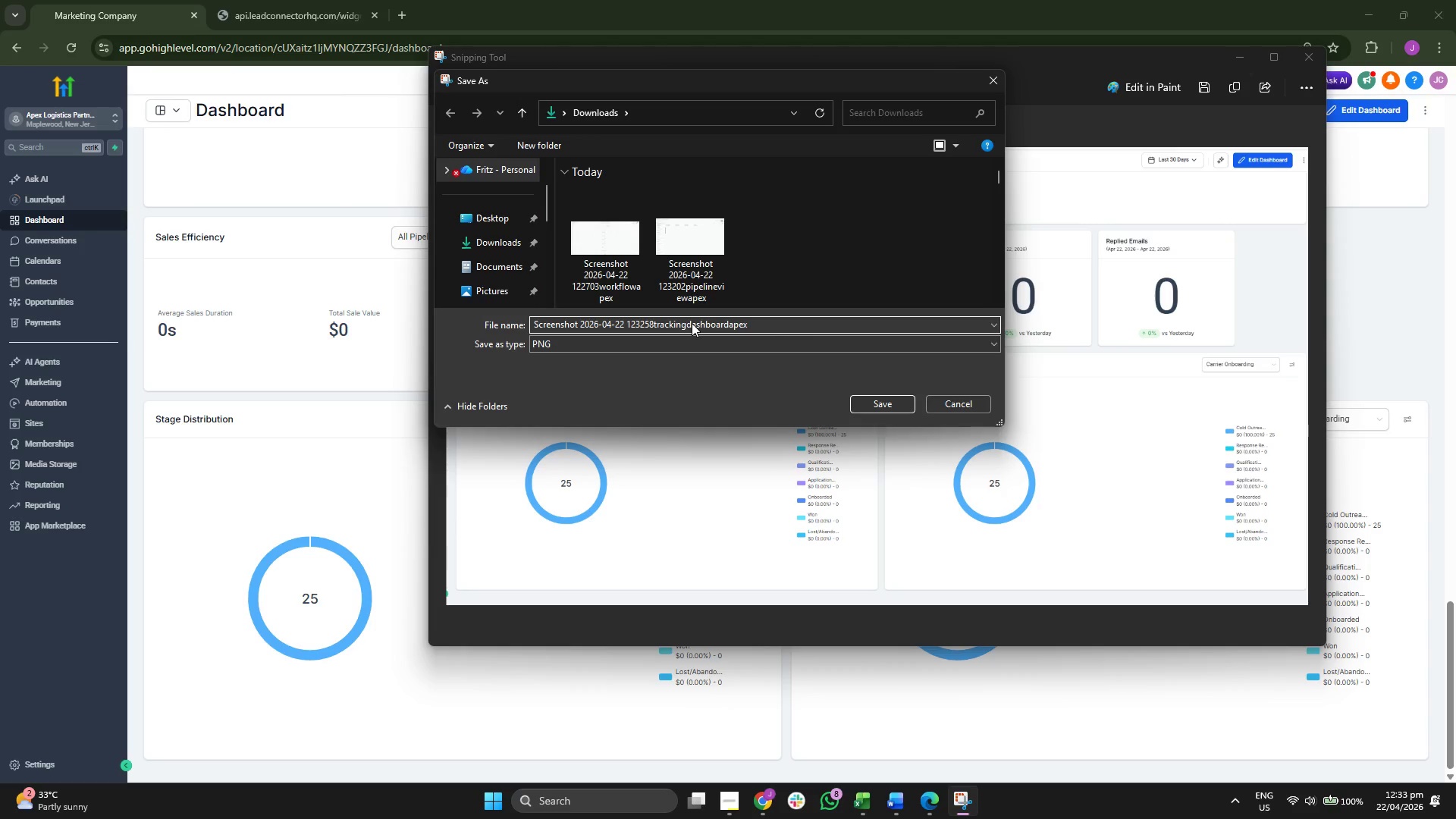 
key(Enter)
 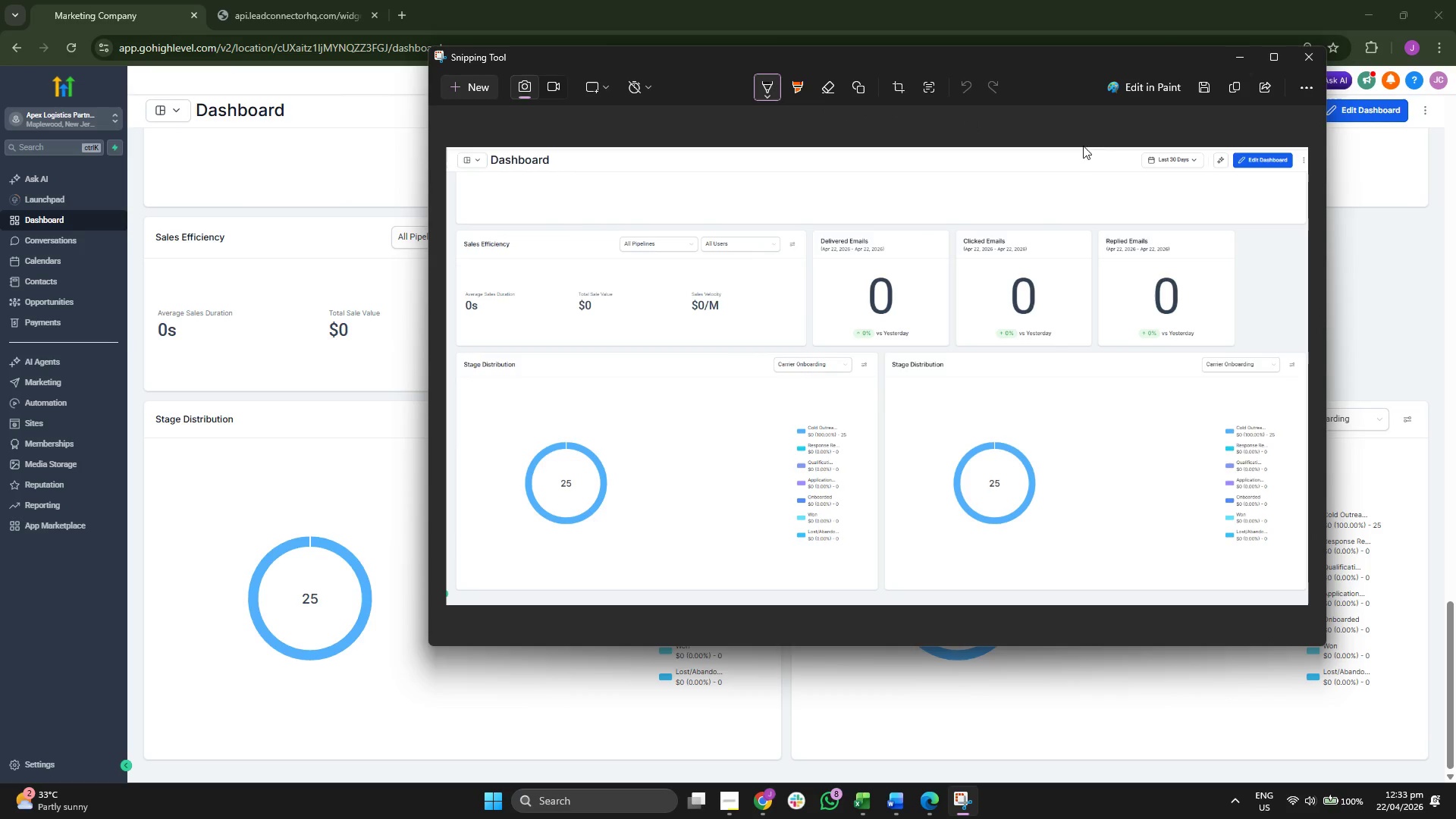 
left_click([1230, 61])
 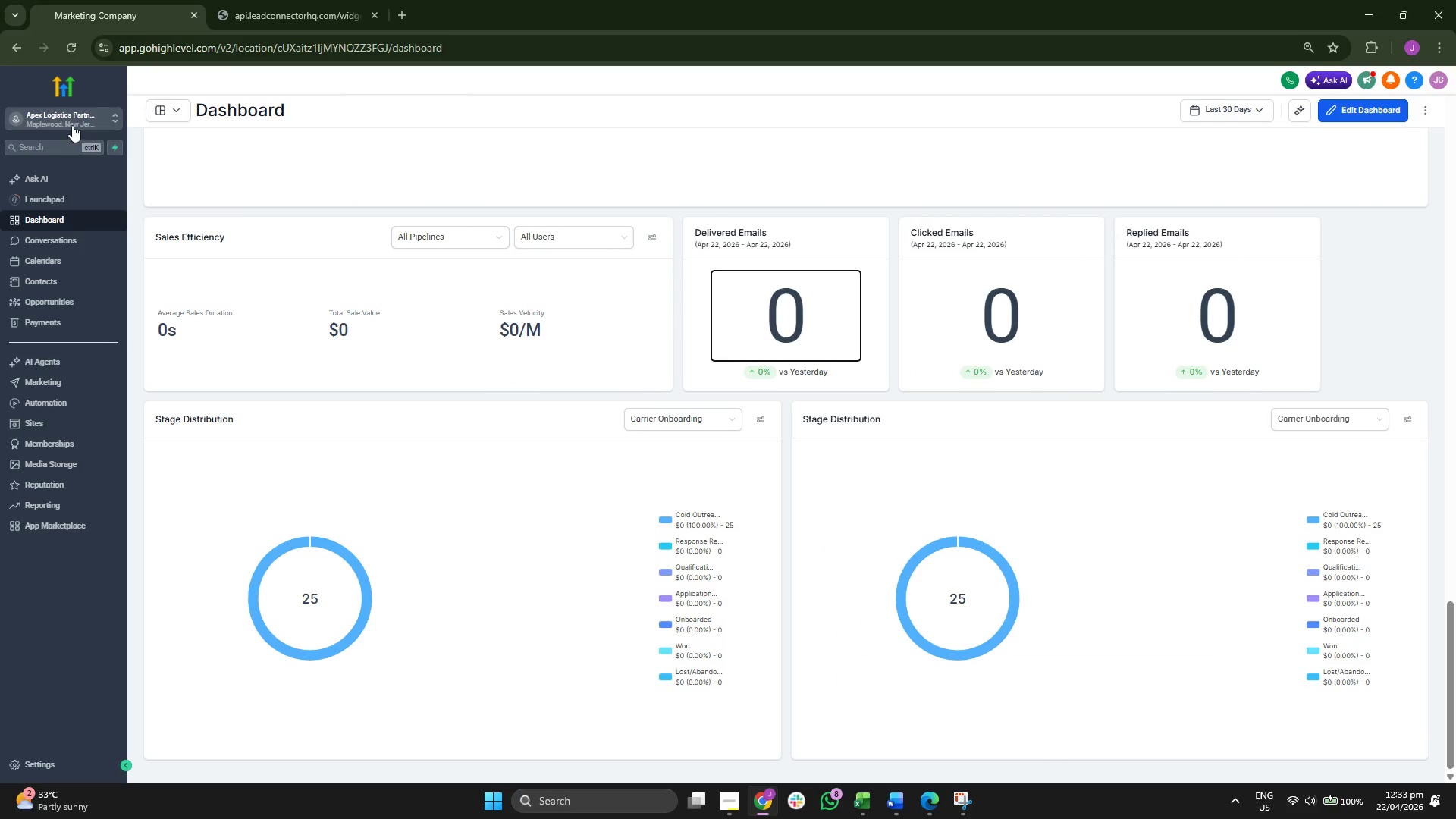 
left_click([71, 403])
 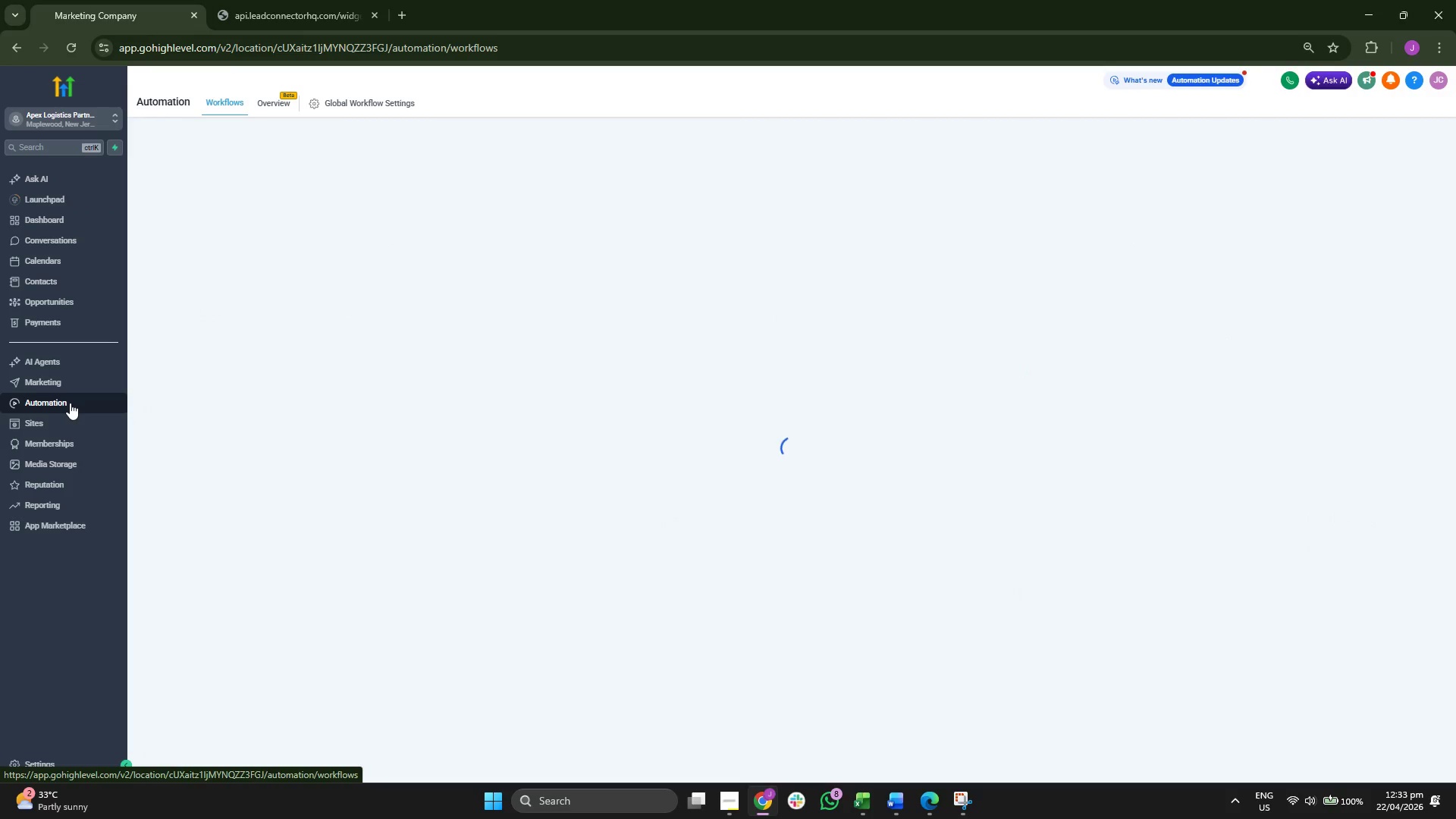 
wait(8.59)
 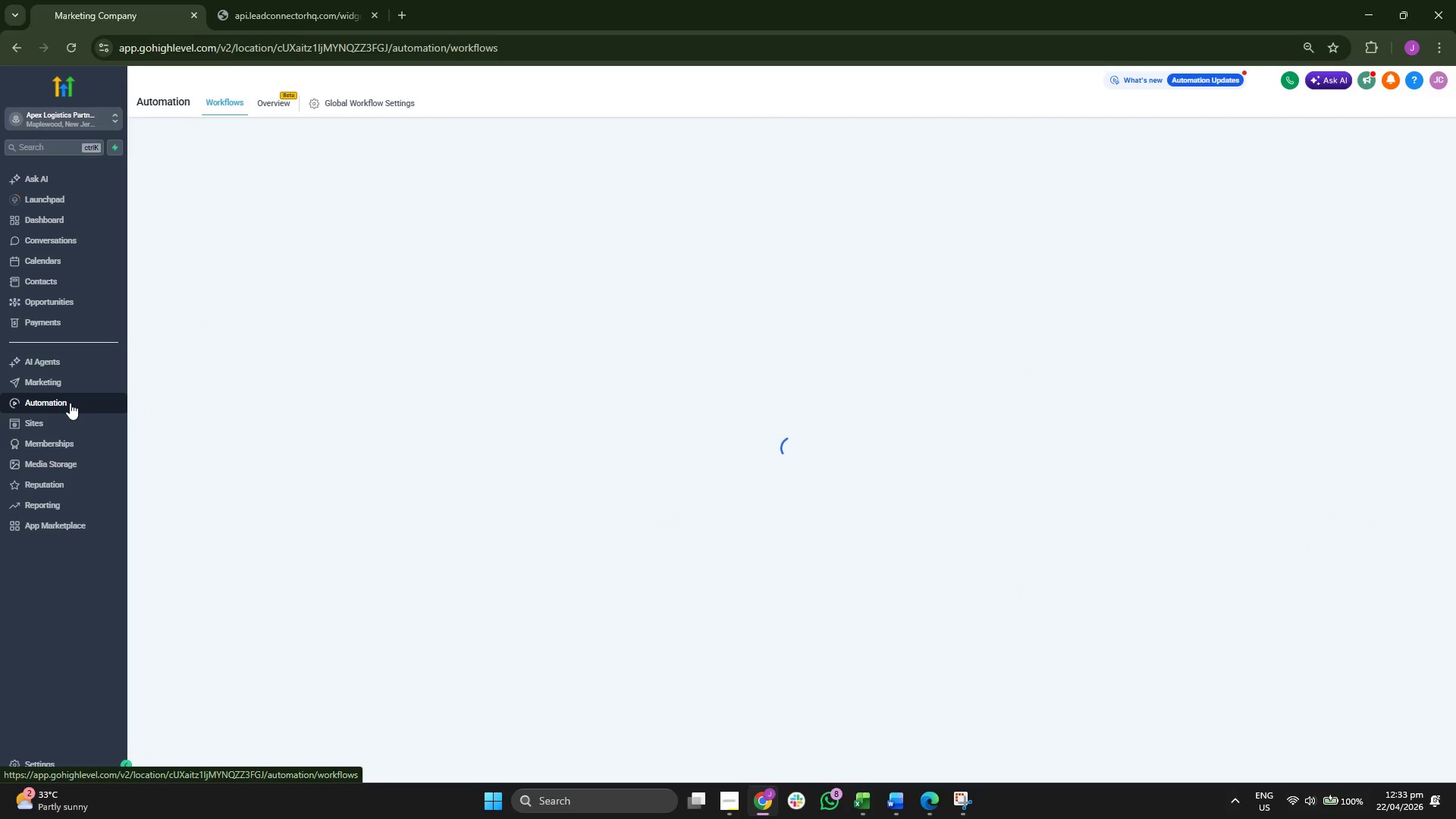 
left_click([73, 121])
 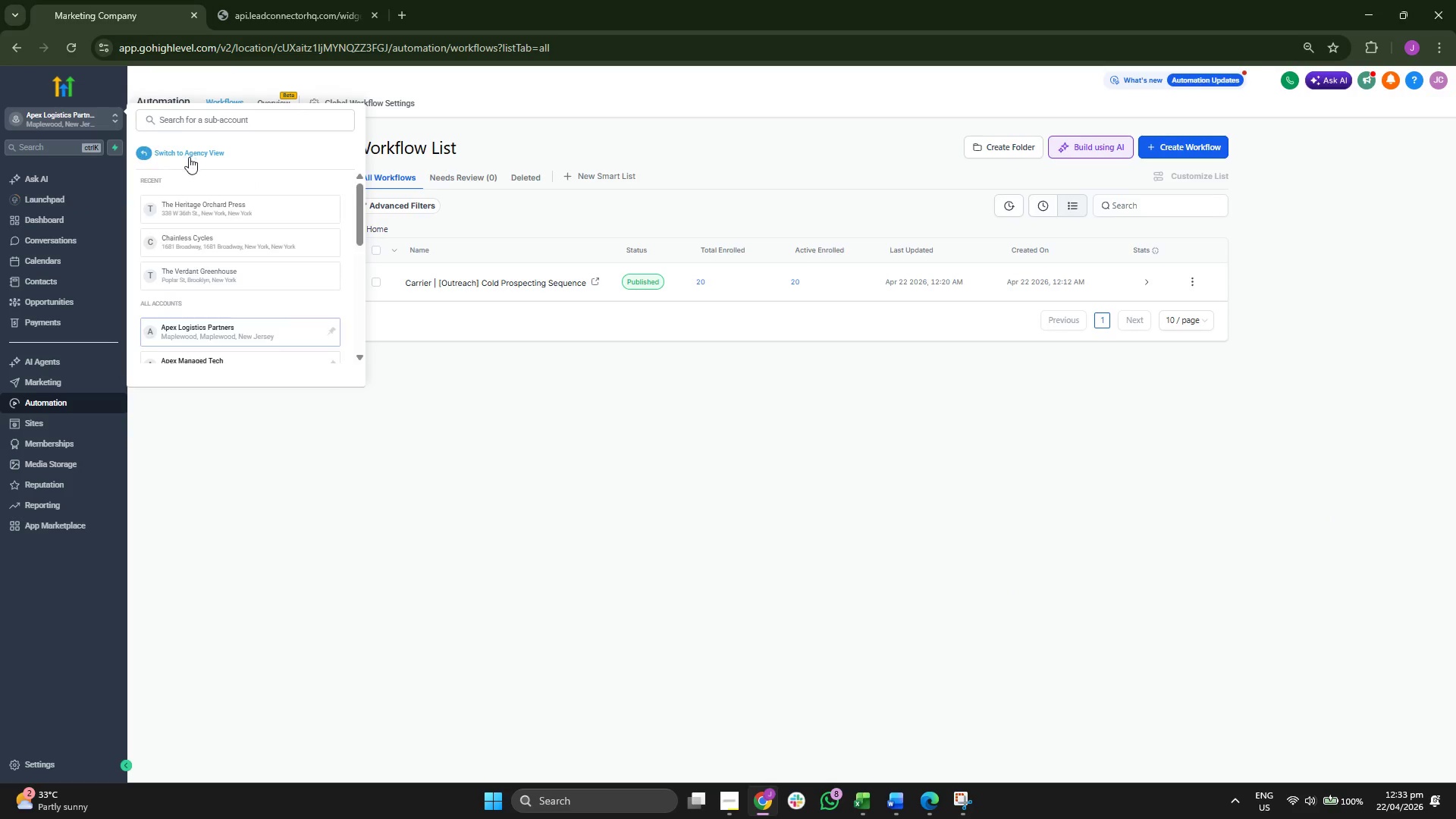 
left_click([192, 158])
 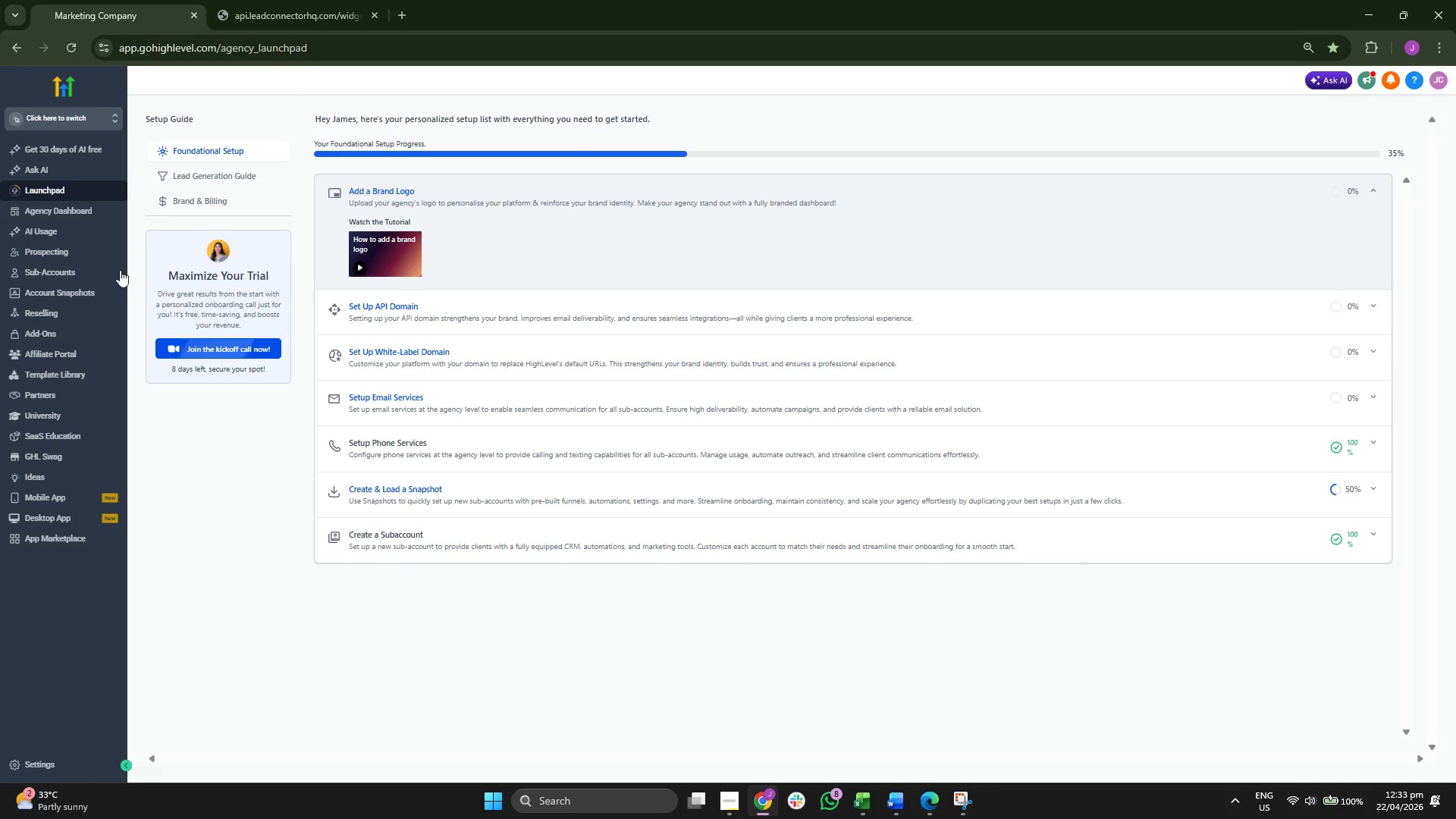 
wait(6.48)
 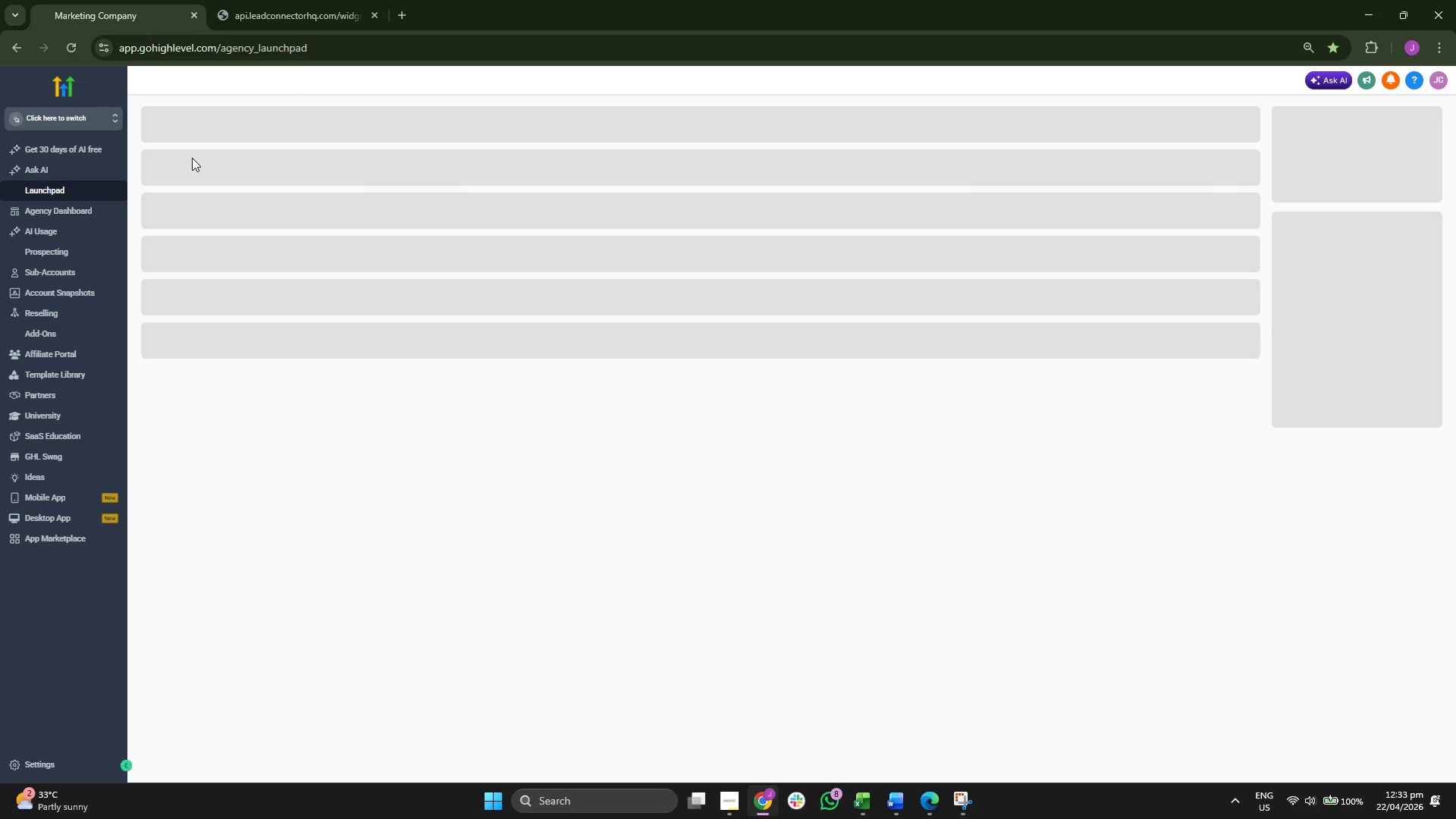 
left_click([71, 287])
 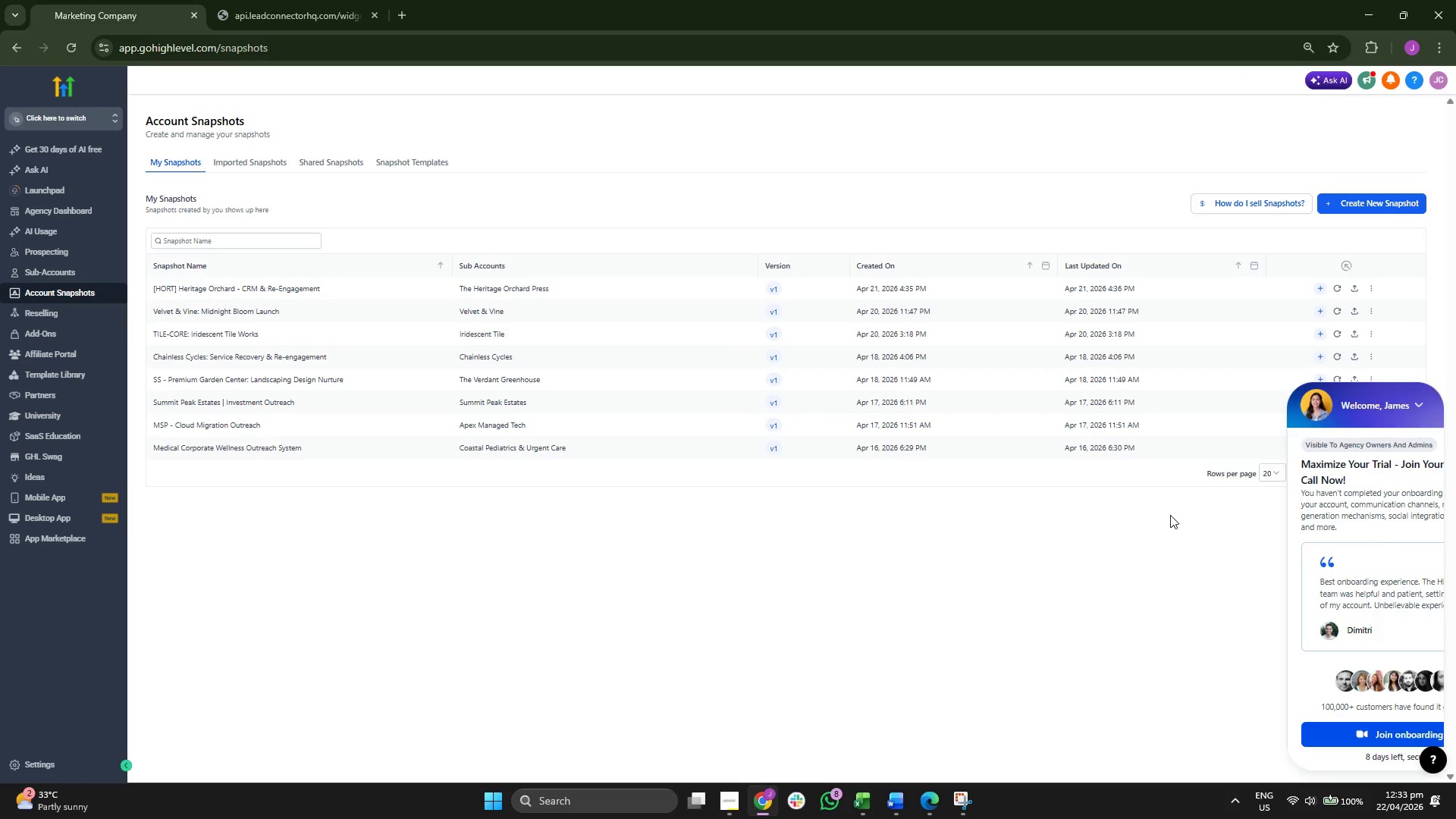 
left_click([1423, 406])
 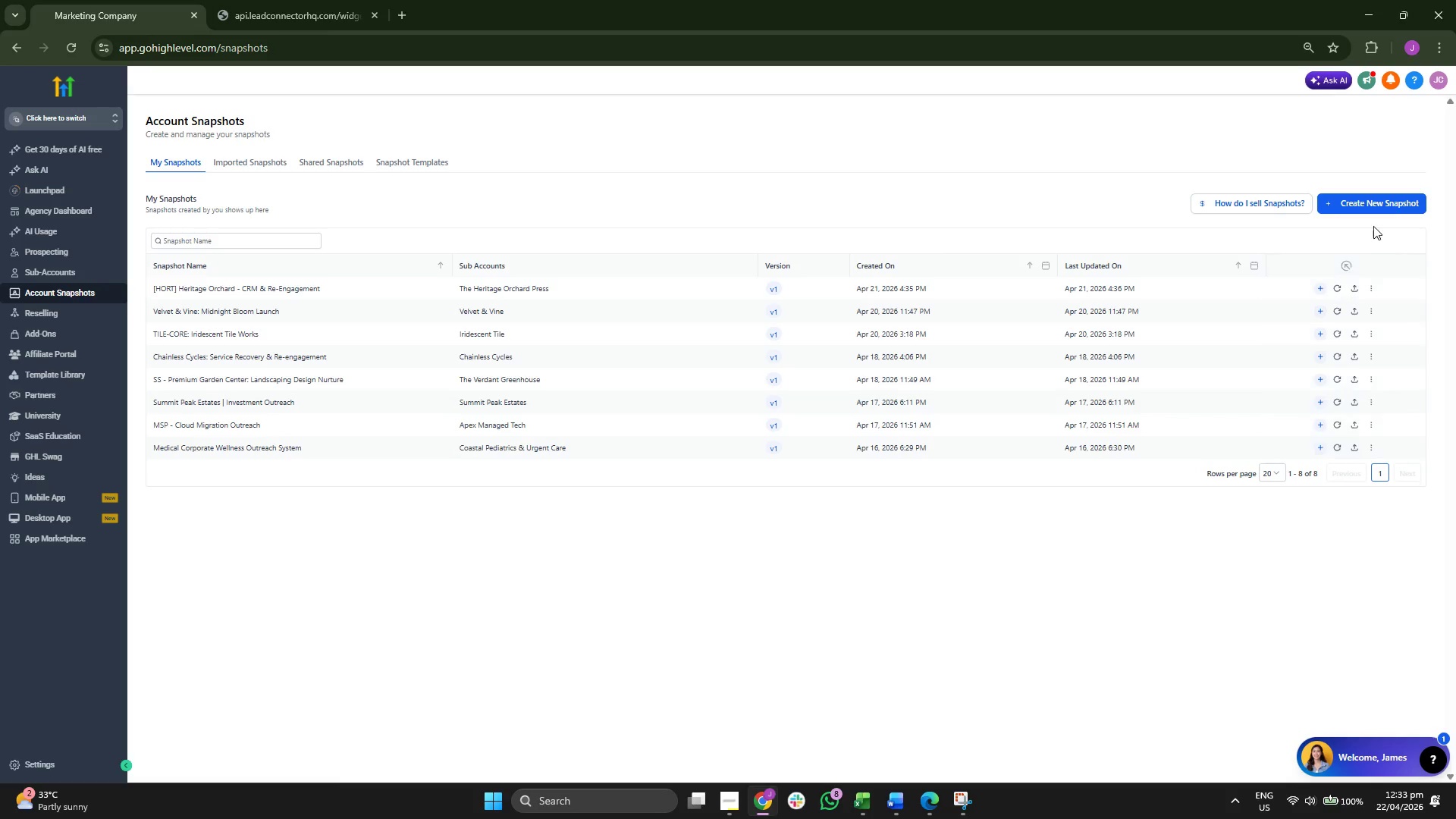 
left_click([1371, 208])
 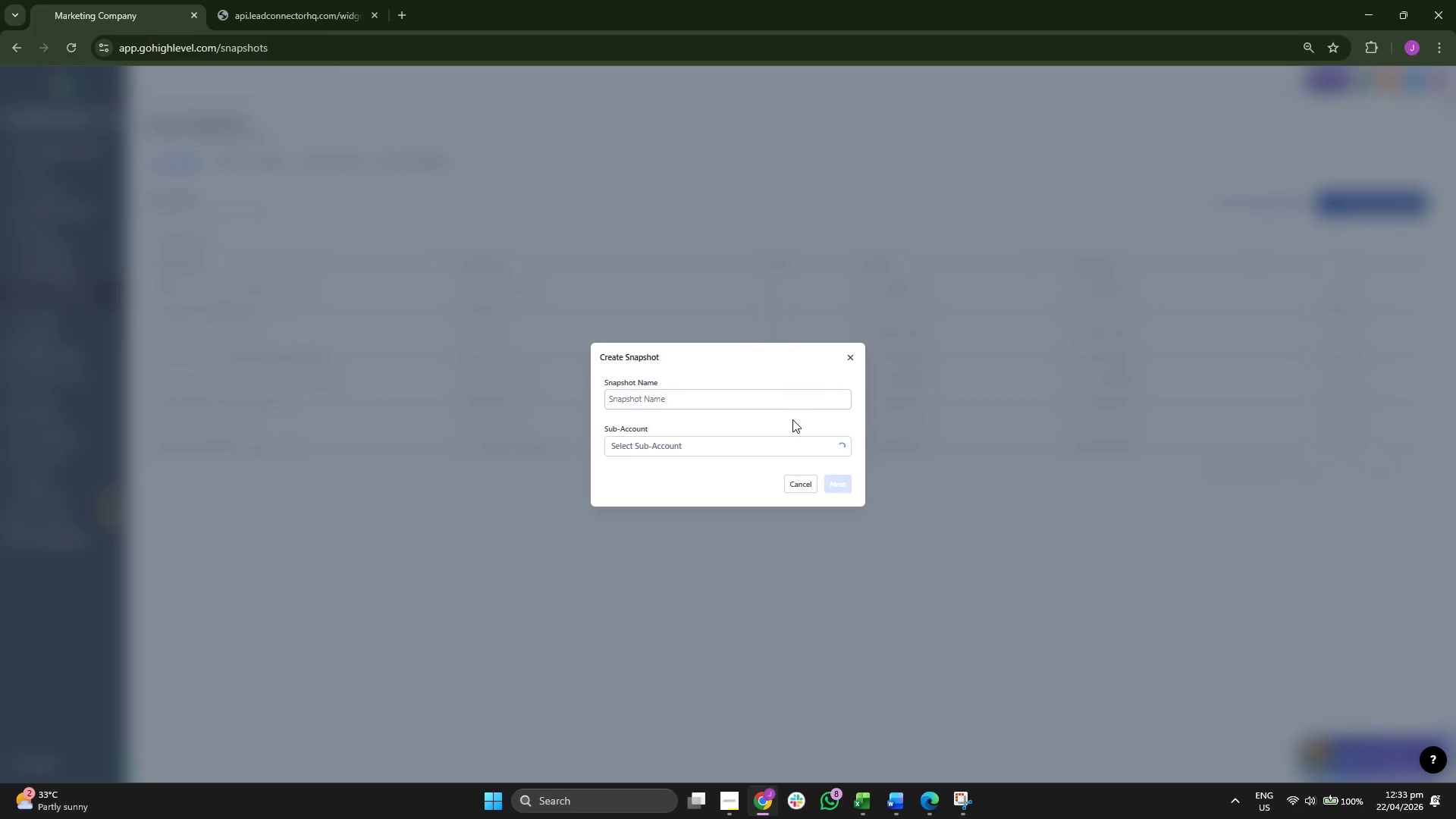 
left_click([752, 449])
 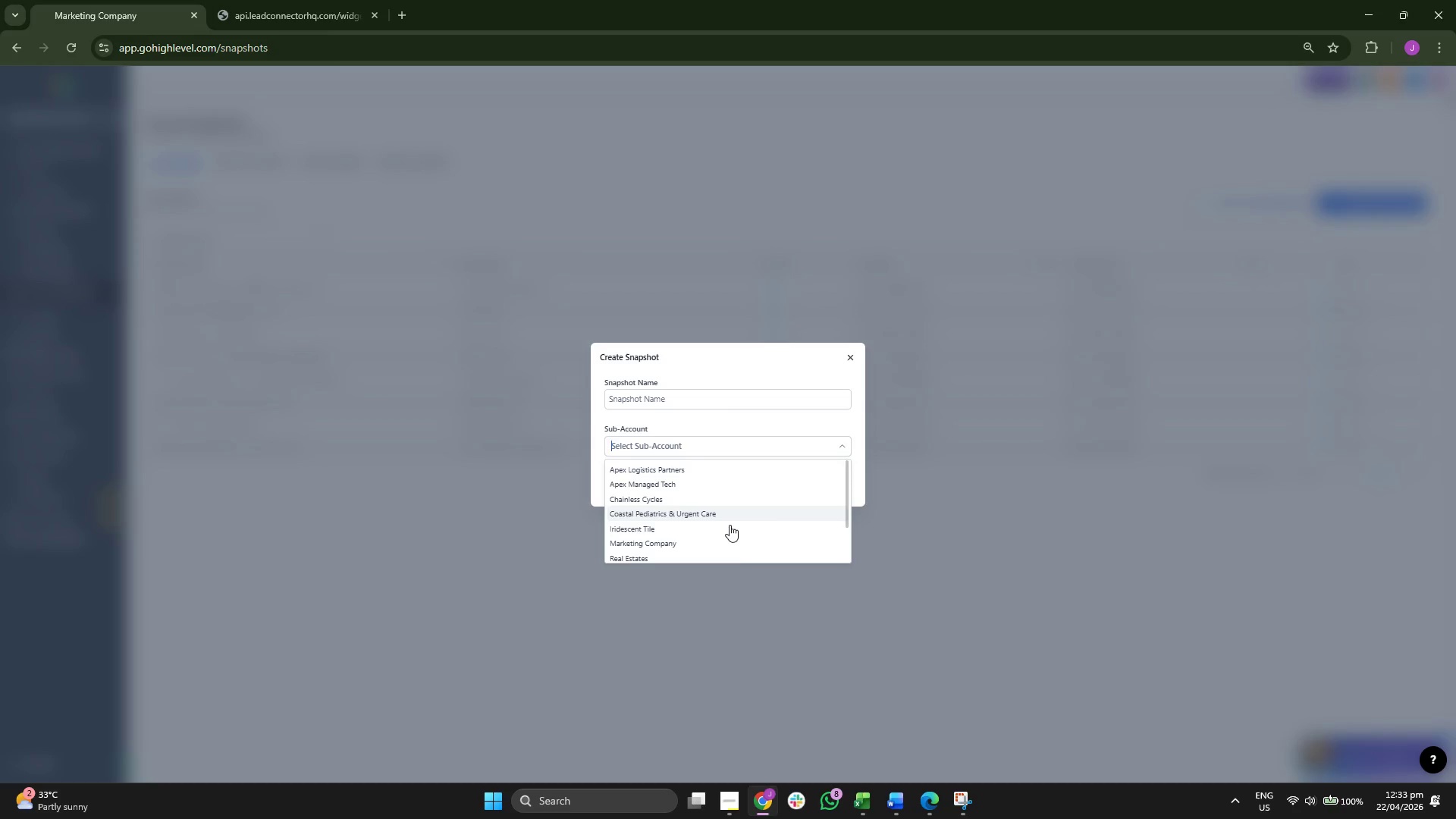 
scroll: coordinate [736, 543], scroll_direction: up, amount: 1.0
 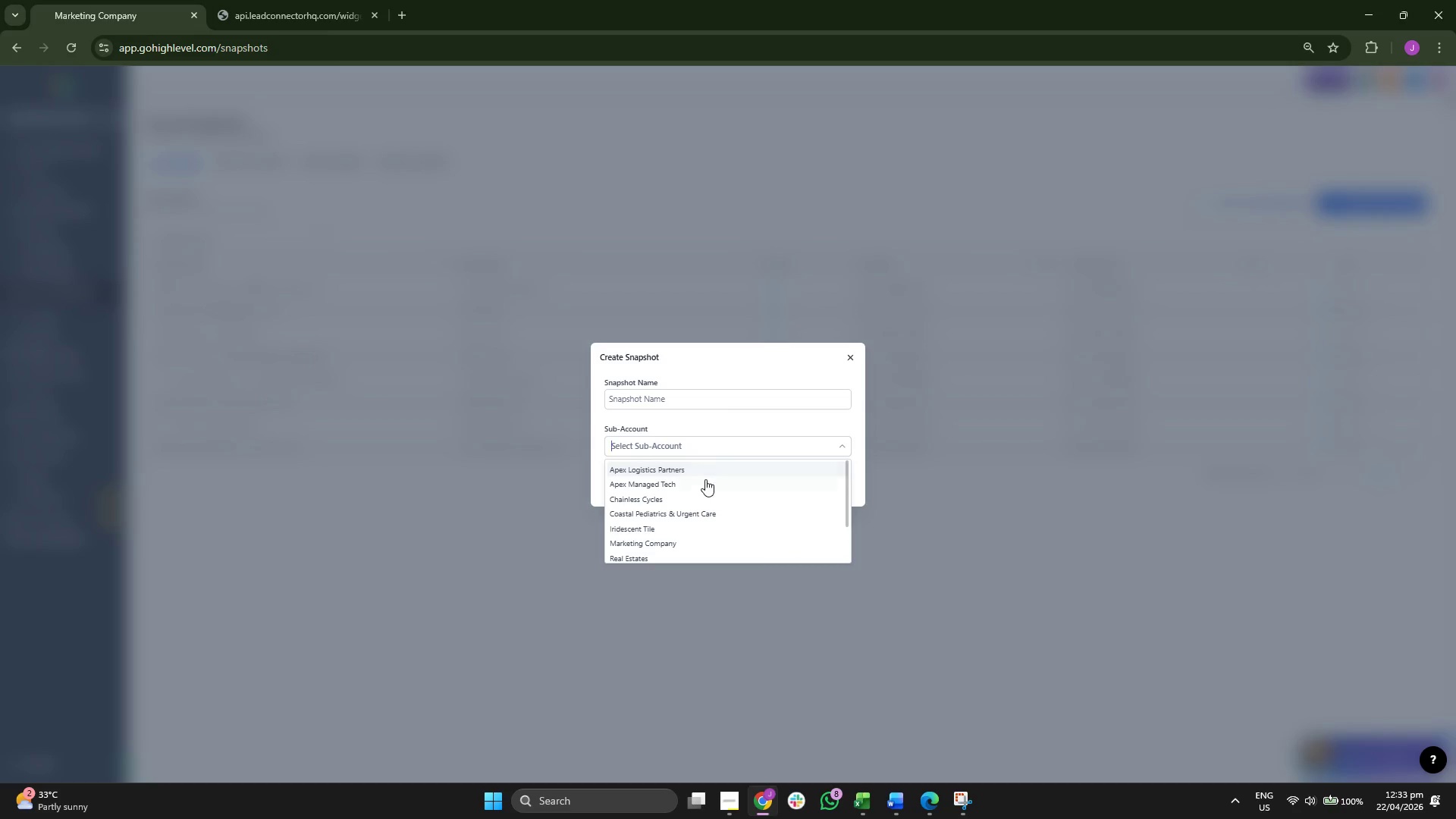 
left_click([708, 473])
 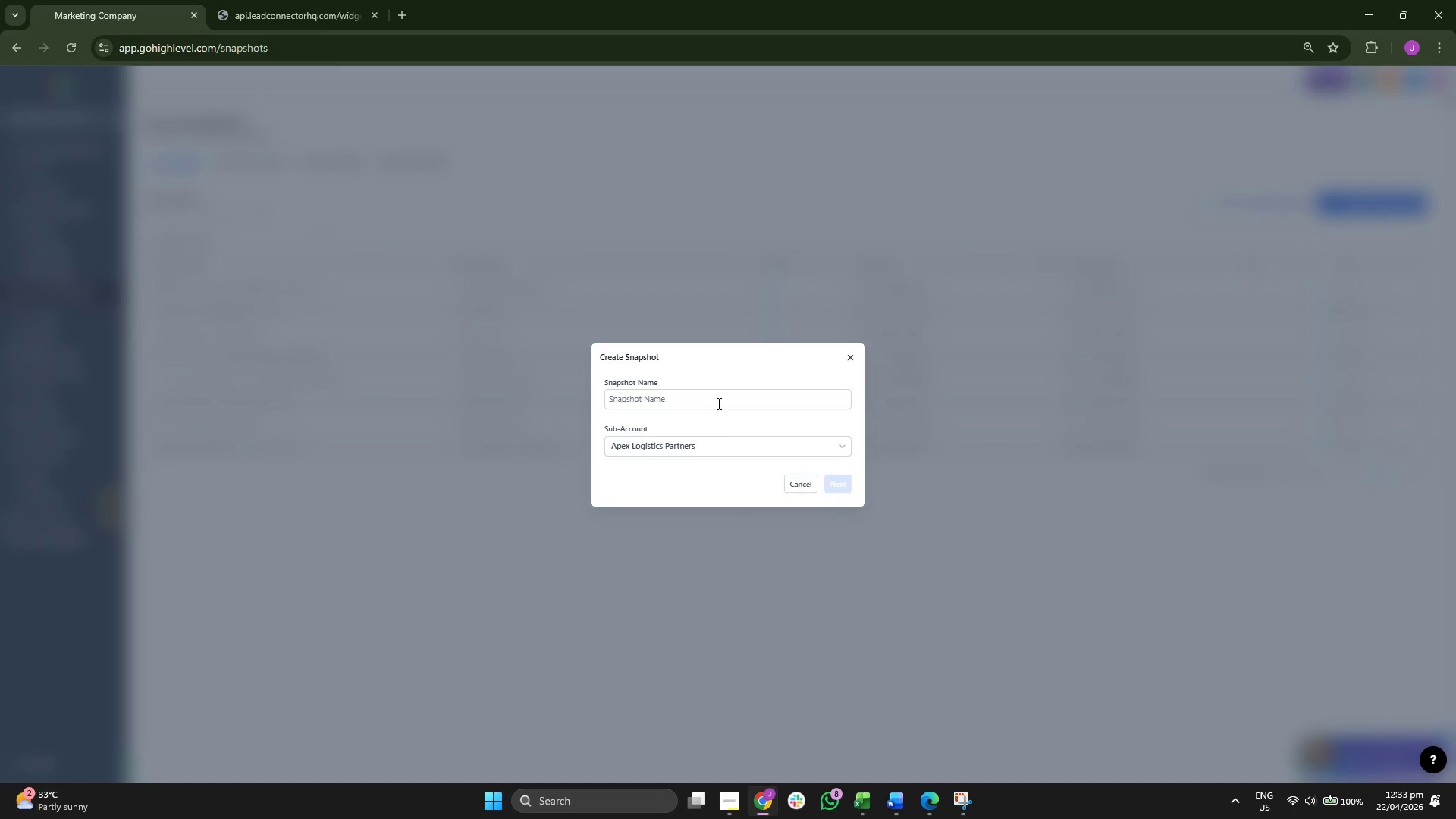 
left_click([719, 401])
 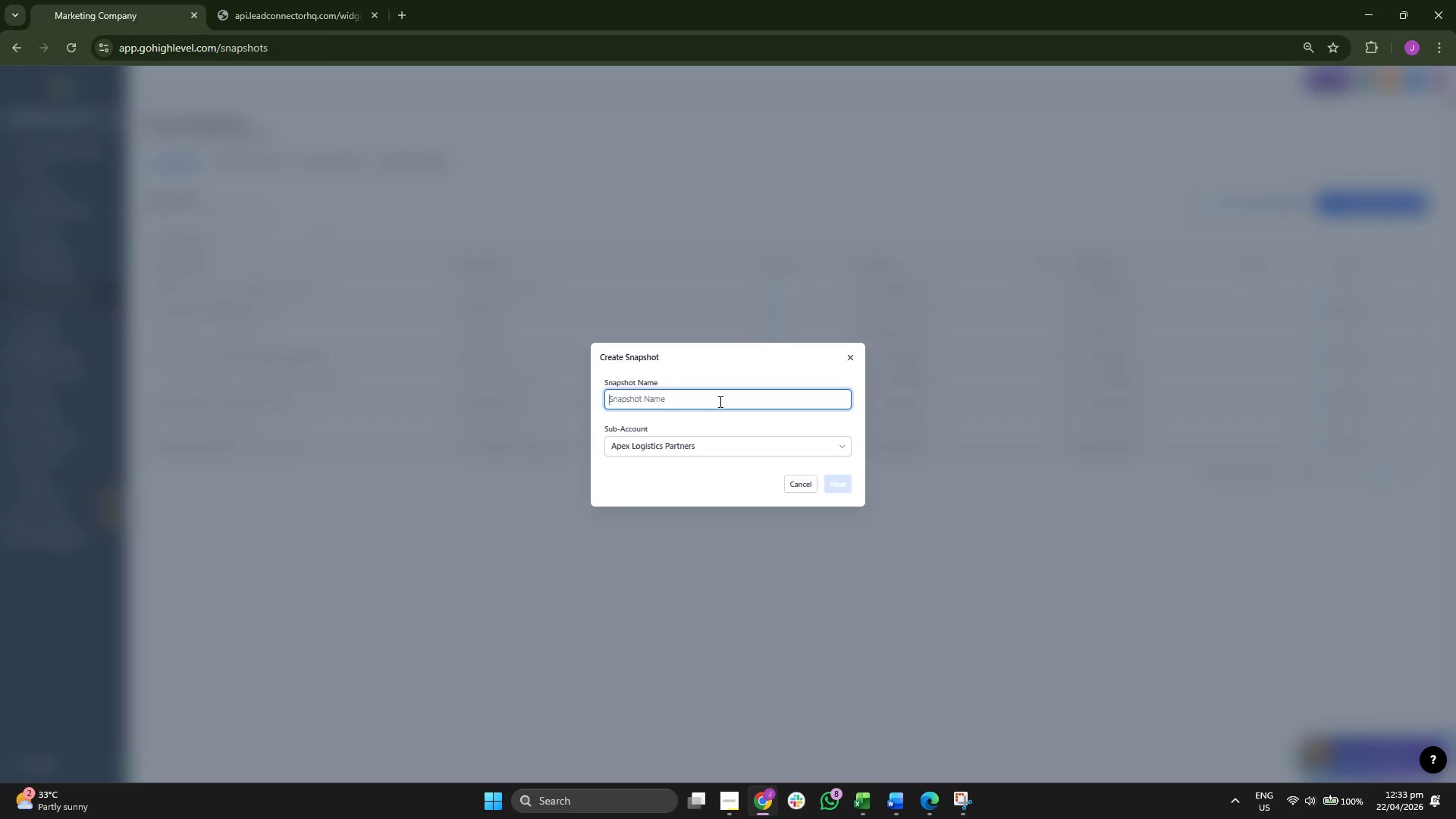 
type(APWE)
key(Backspace)
key(Backspace)
type(EX })
key(Backspace)
type(| Carroer)
key(Backspace)
key(Backspace)
key(Backspace)
type(oi)
key(Backspace)
type(er Acquisition System)
 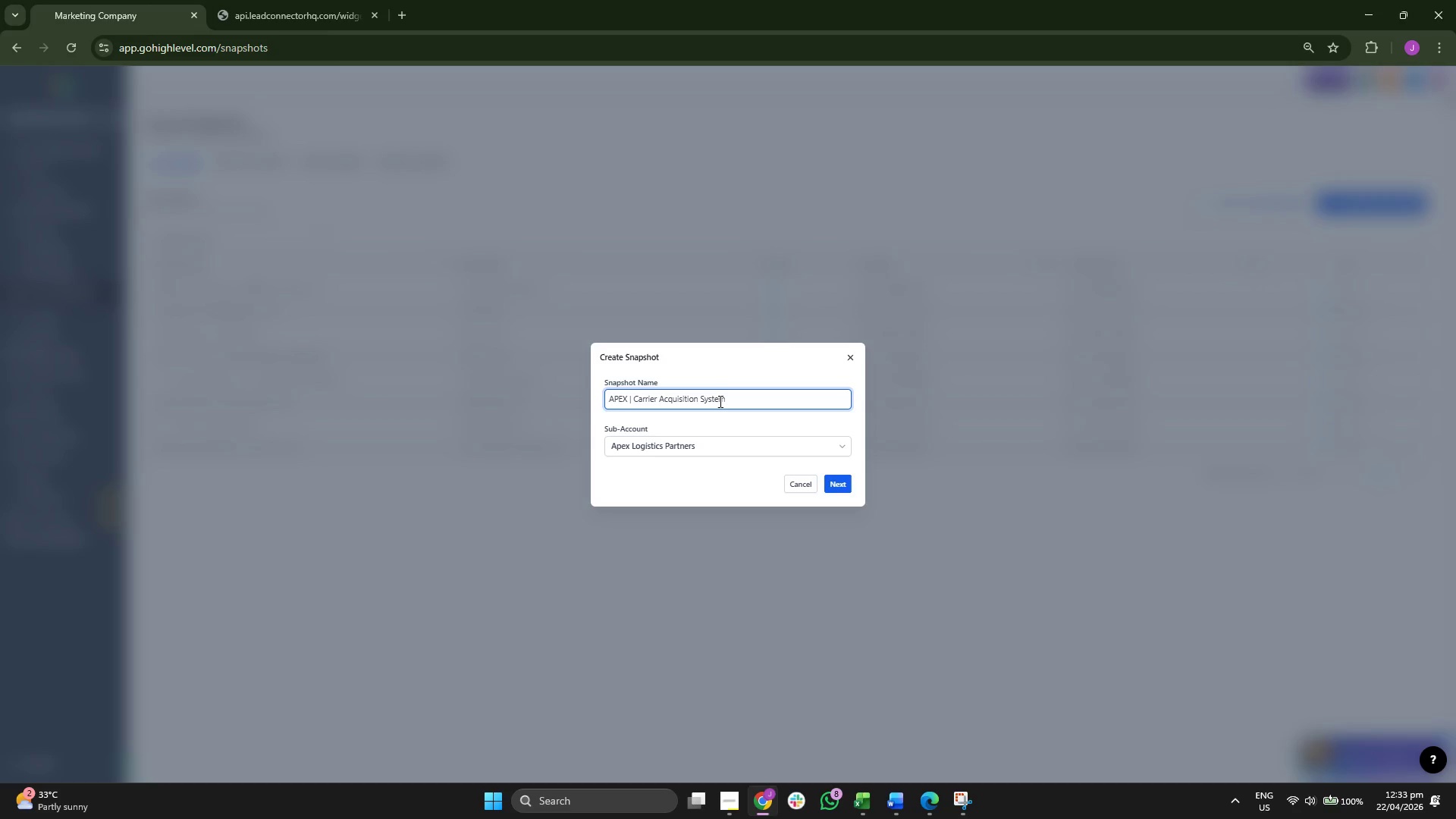 
left_click([843, 483])
 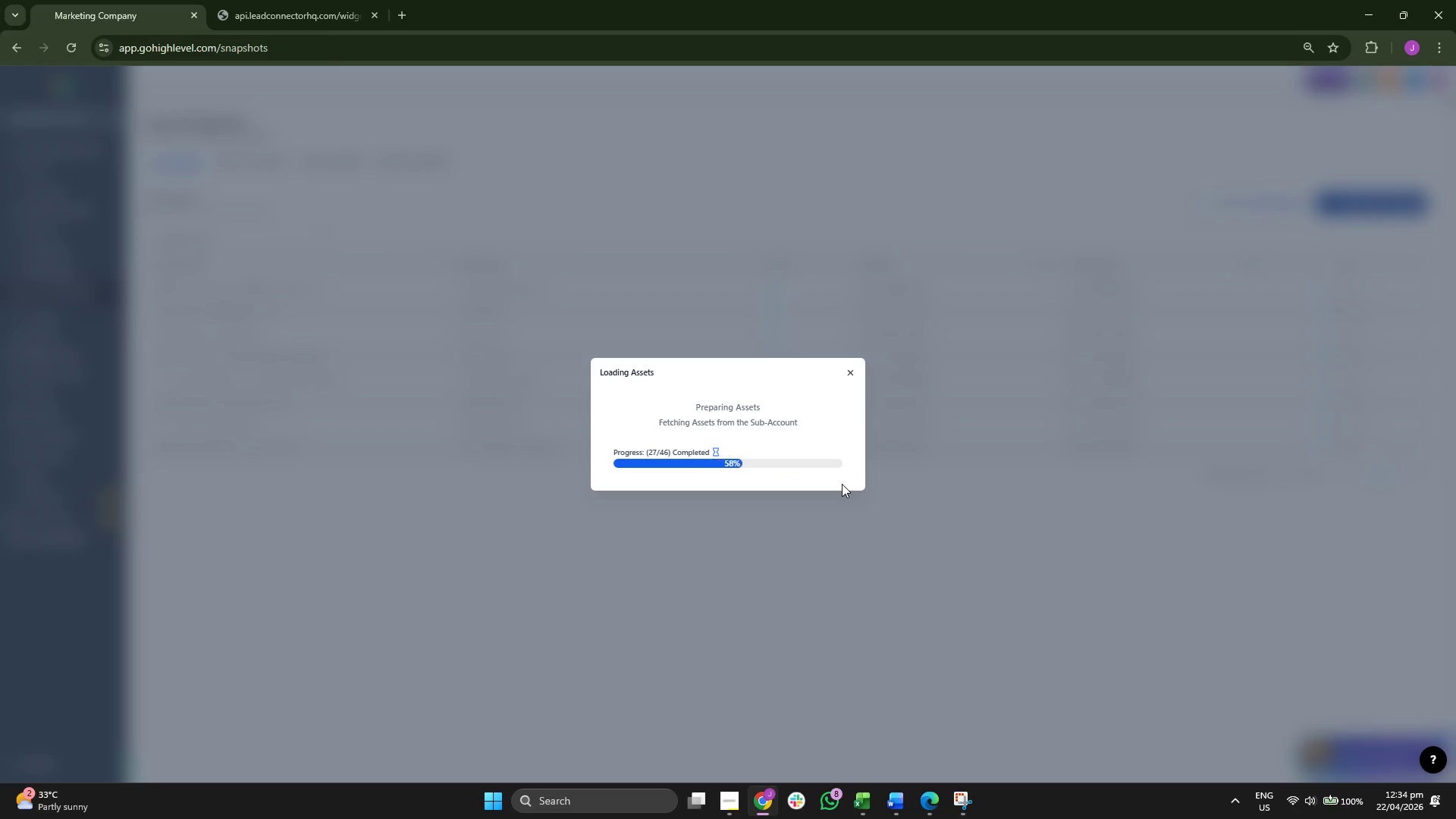 
wait(10.0)
 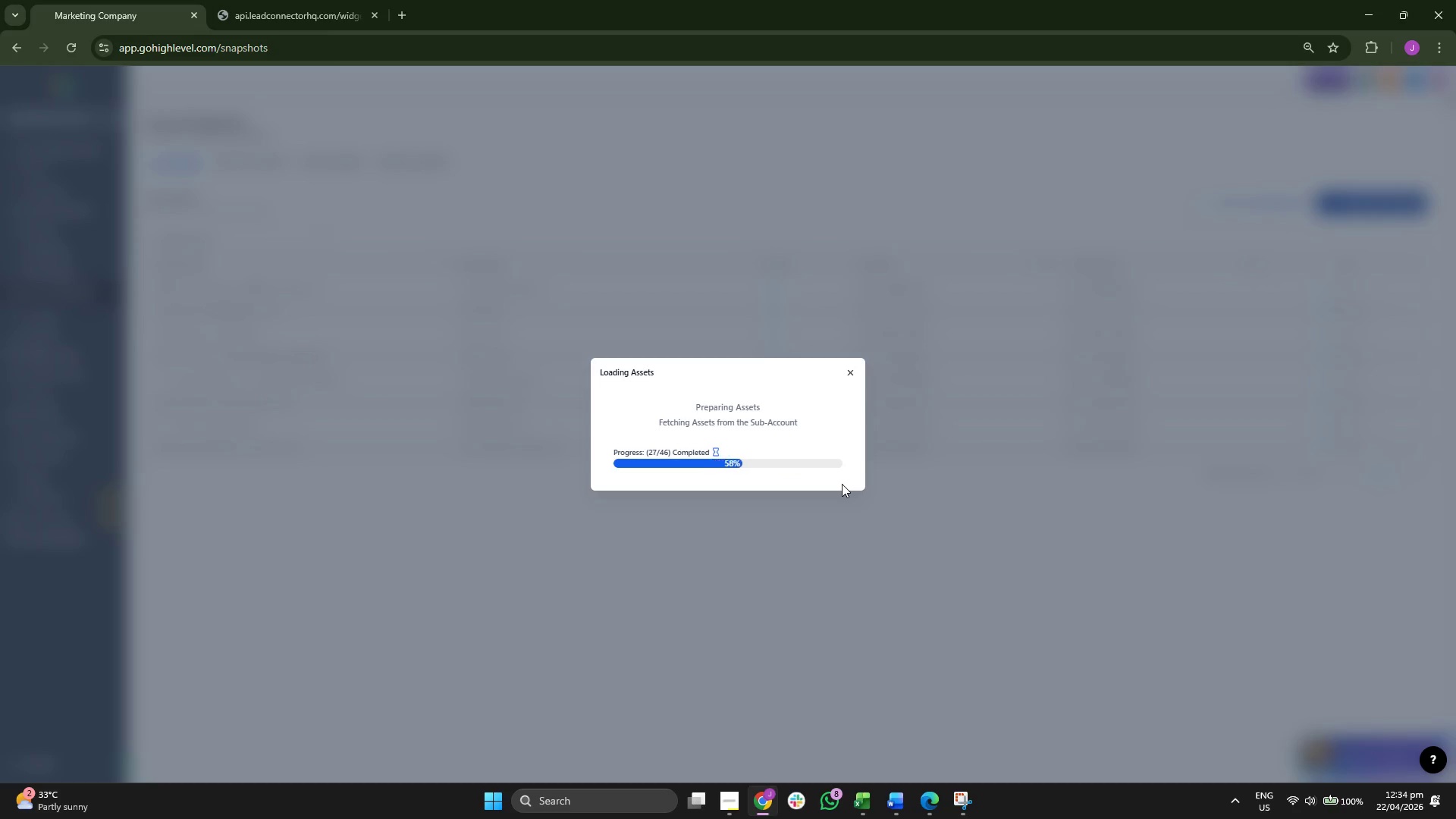 
left_click([535, 287])
 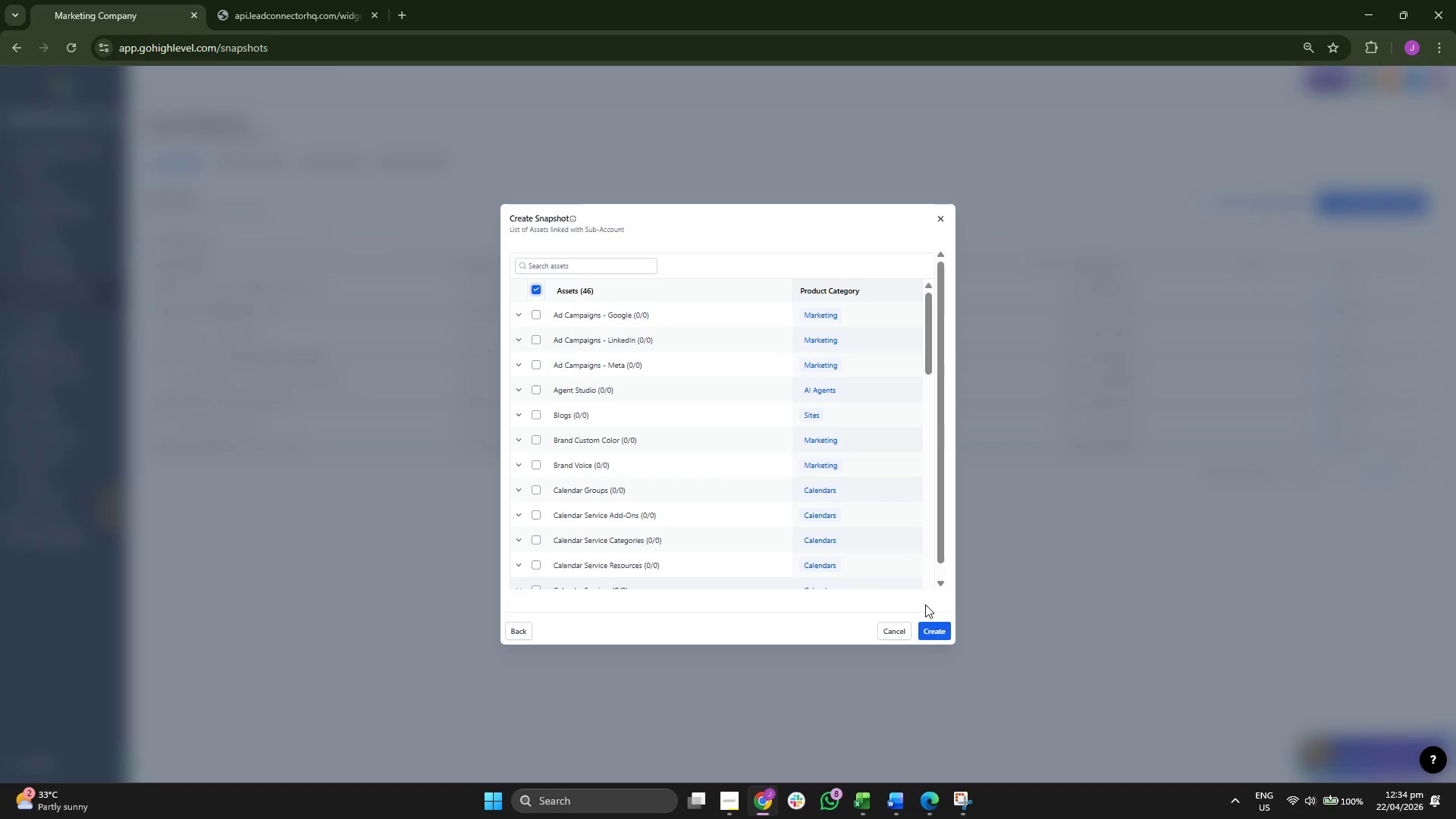 
left_click([930, 626])
 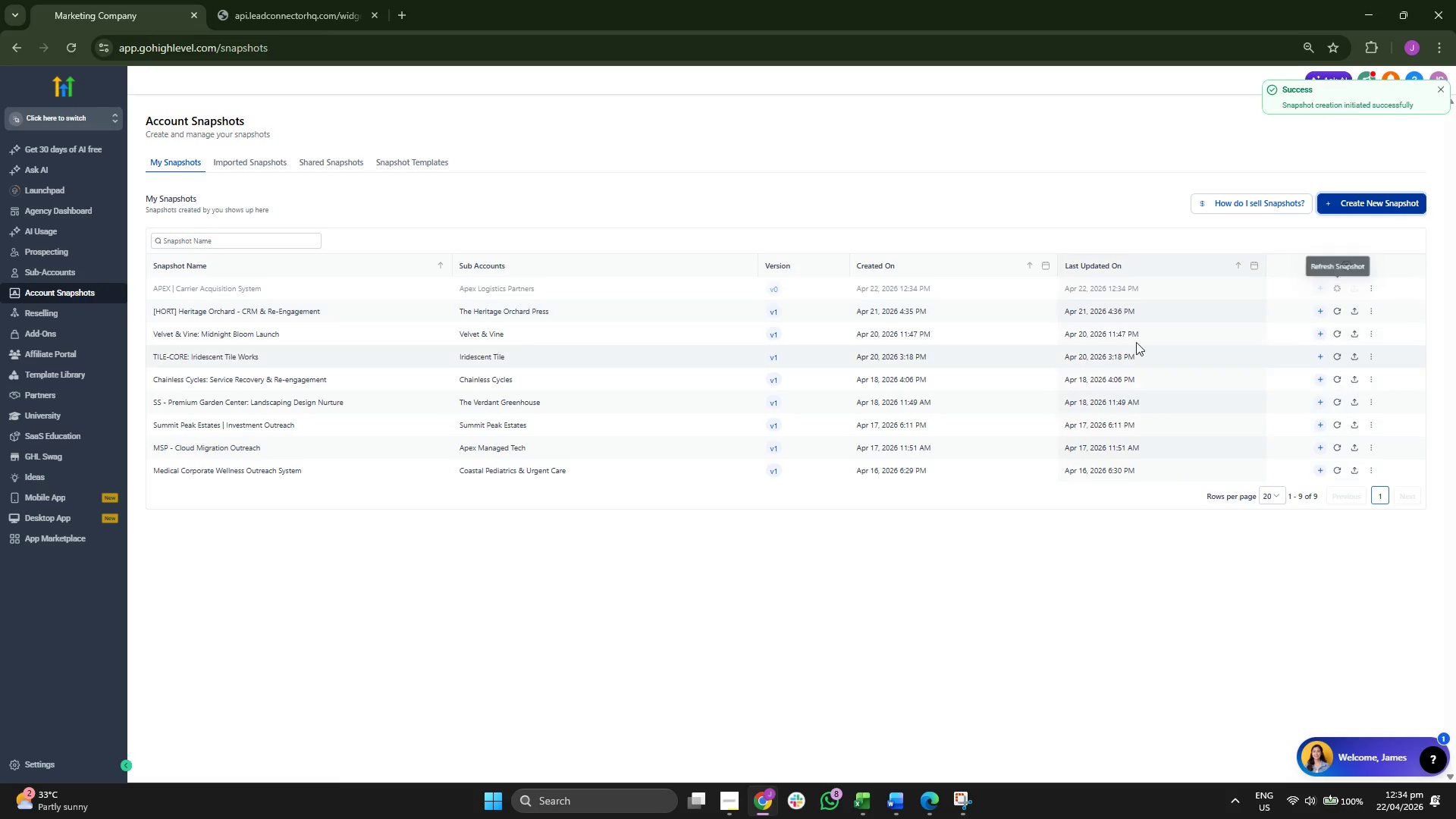 
wait(5.16)
 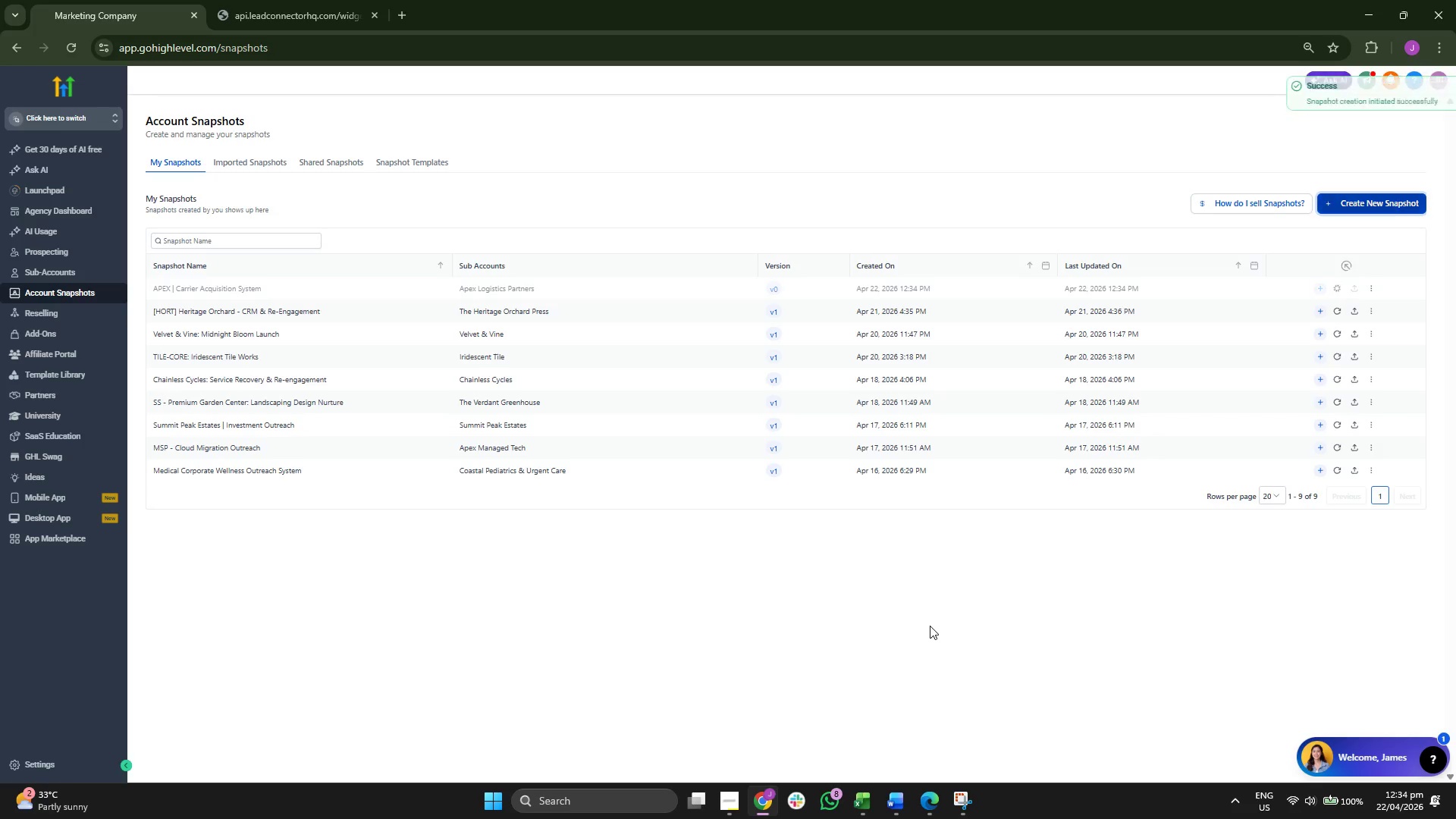 
mouse_move([1338, 287])
 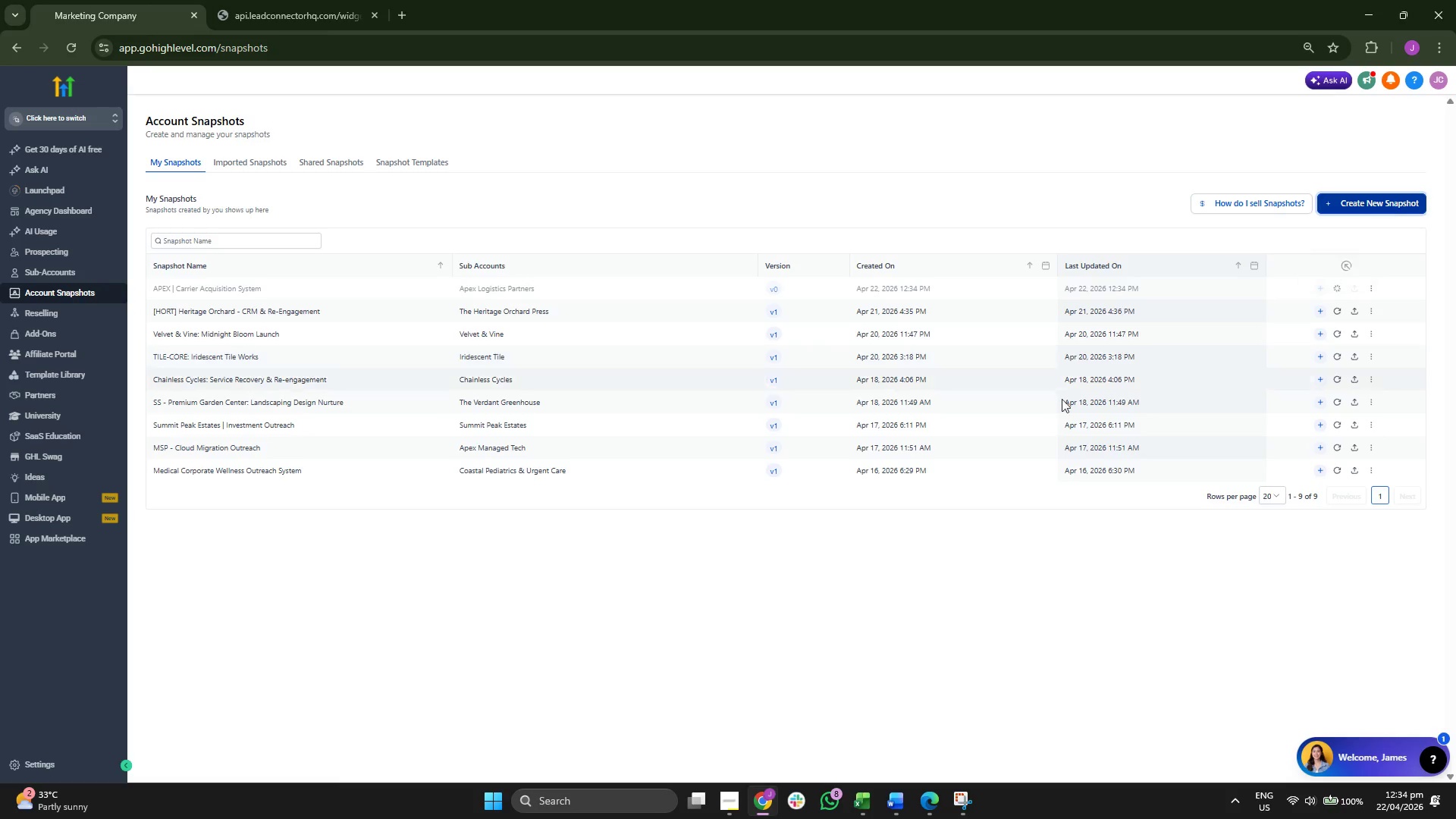 
mouse_move([1317, 295])
 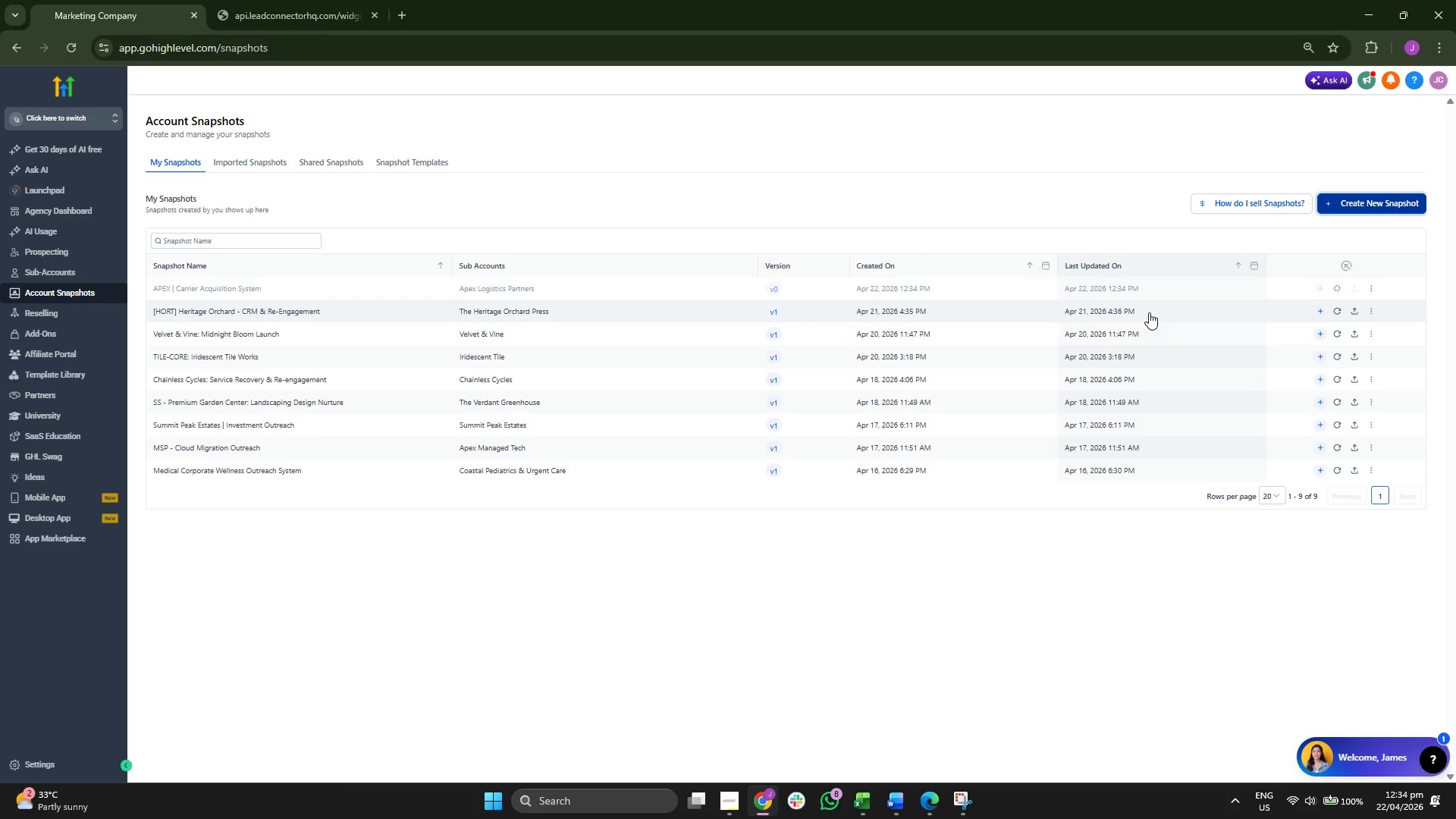 
mouse_move([1324, 302])
 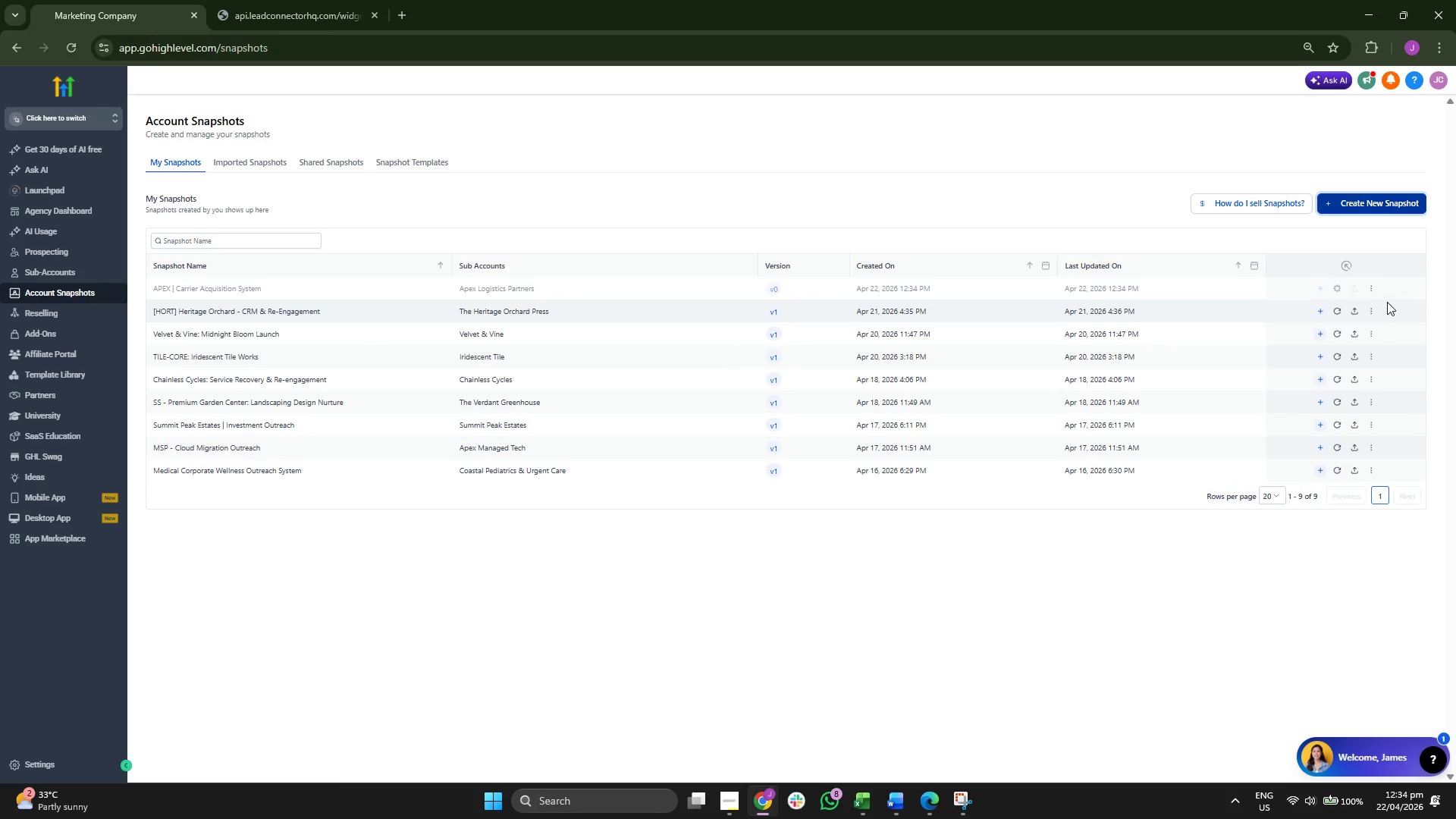 
mouse_move([1323, 290])
 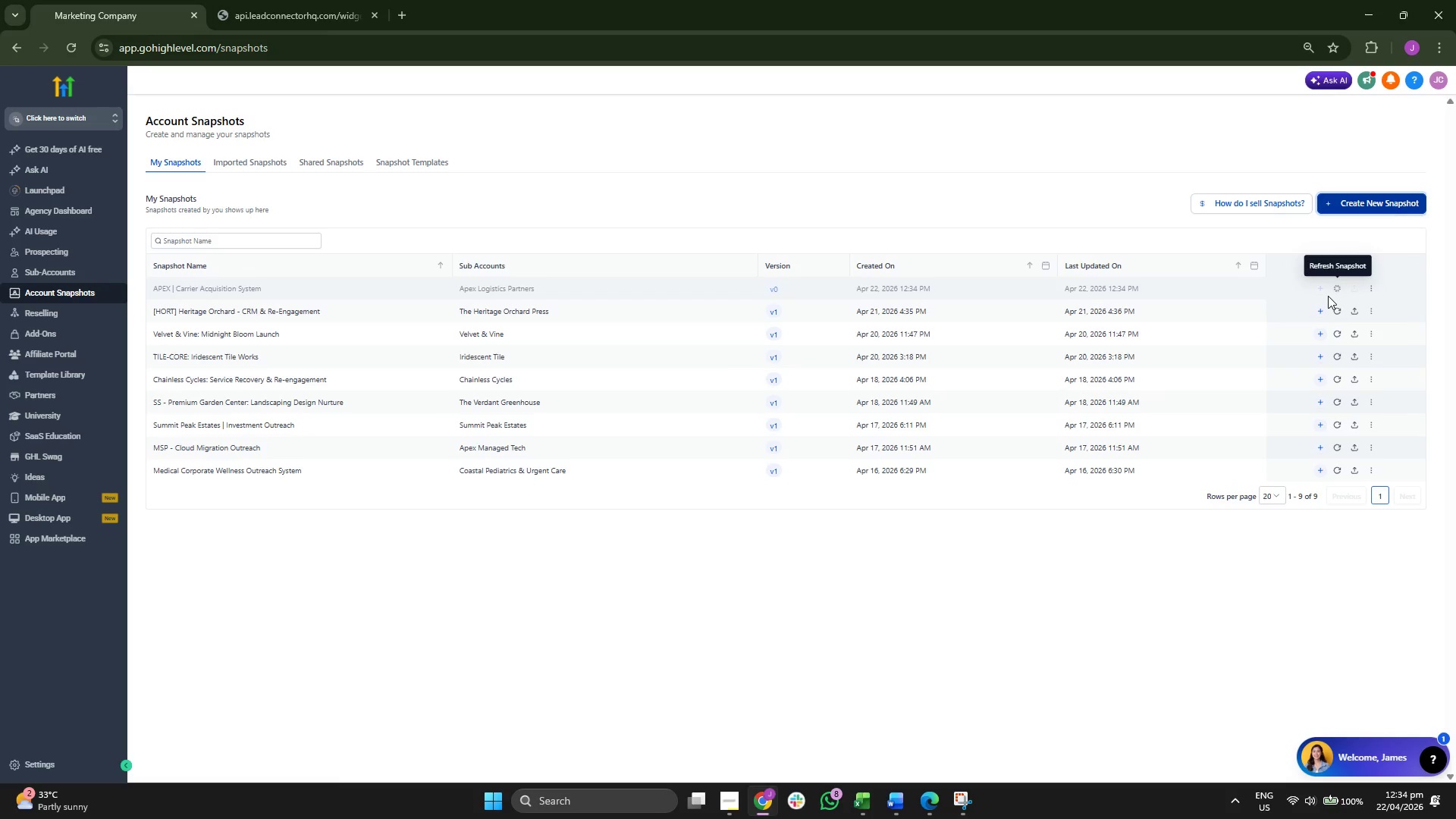 
wait(9.2)
 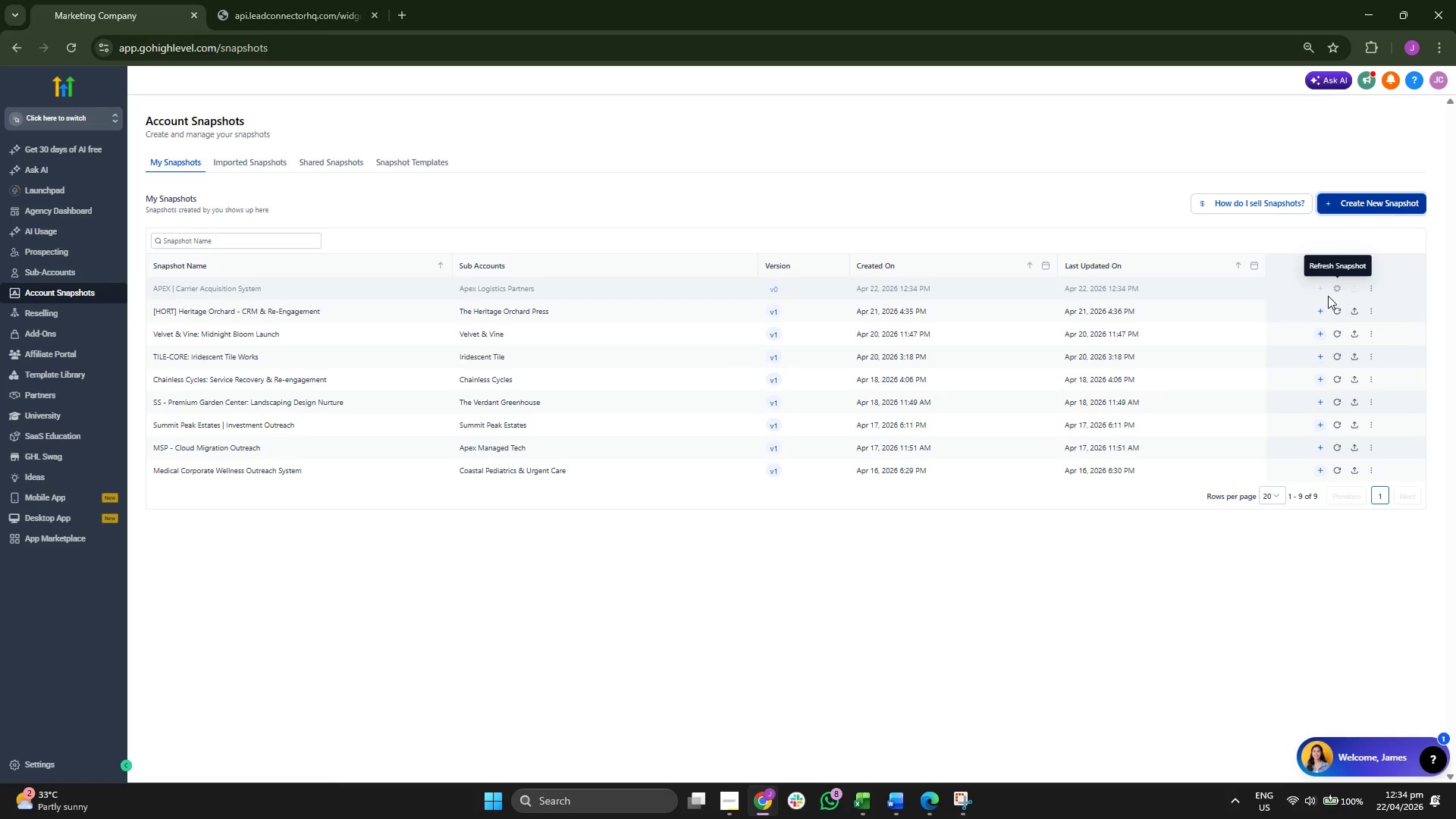 
mouse_move([1312, 292])
 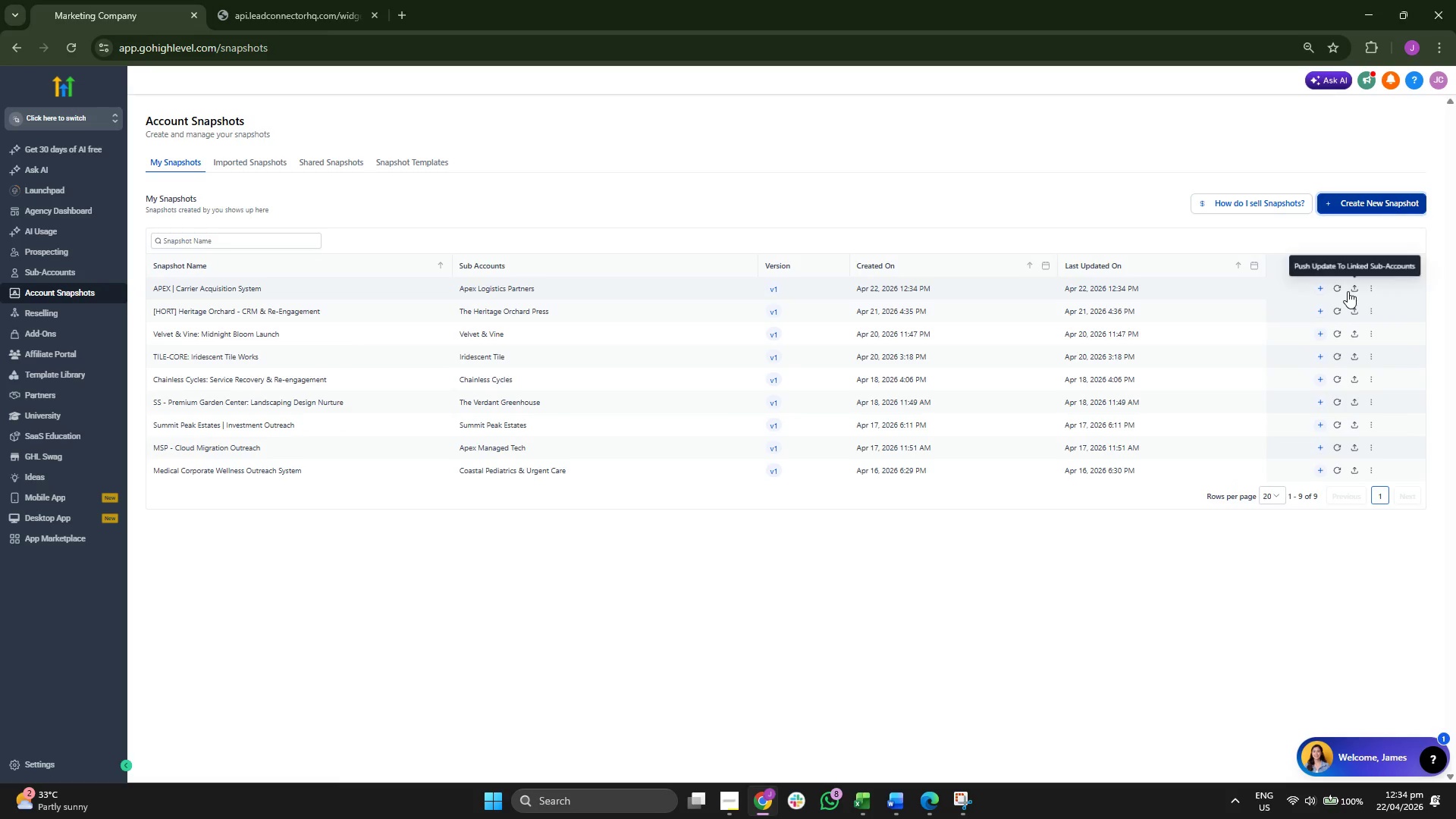 
wait(5.07)
 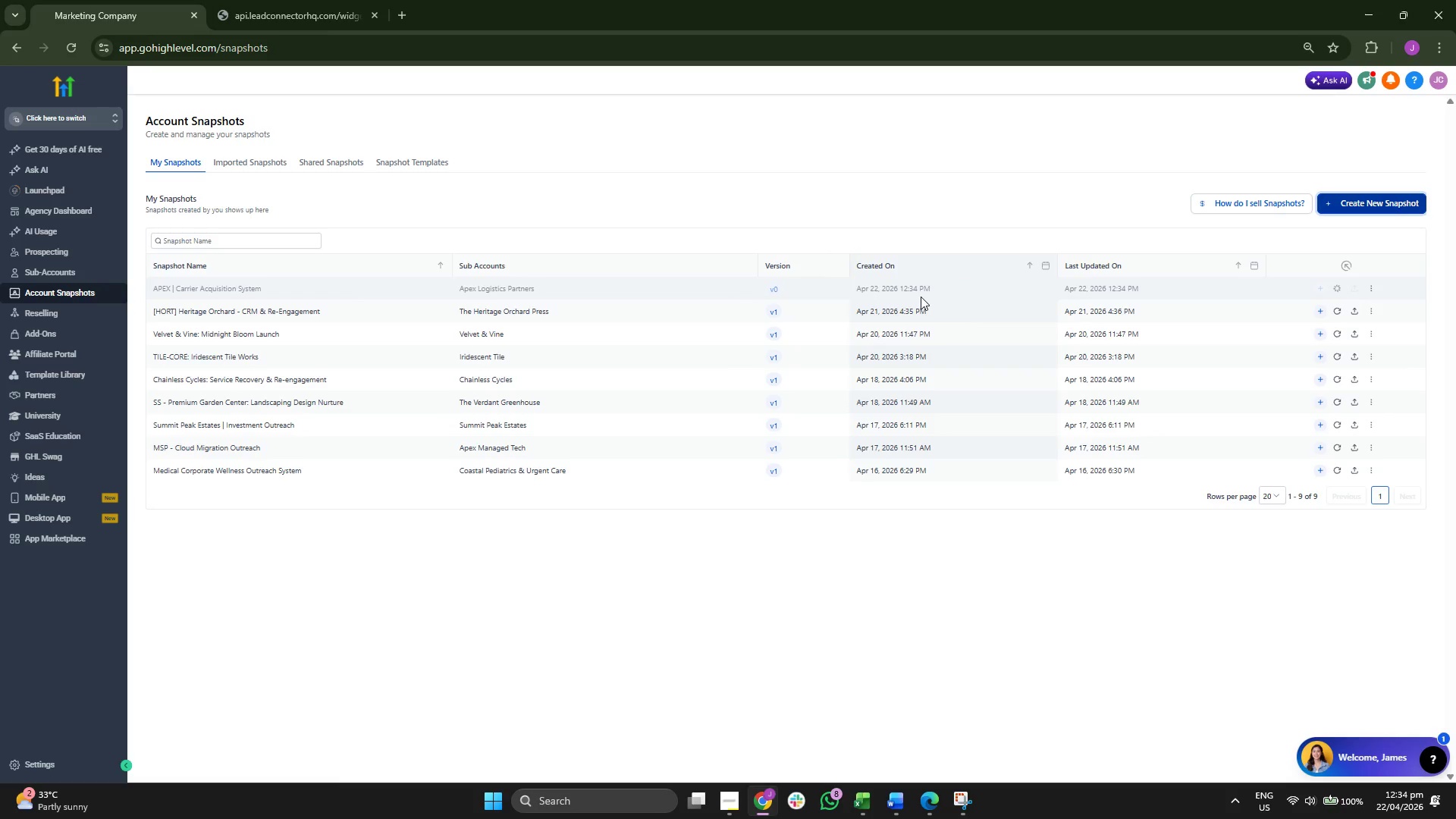 
left_click([1372, 286])
 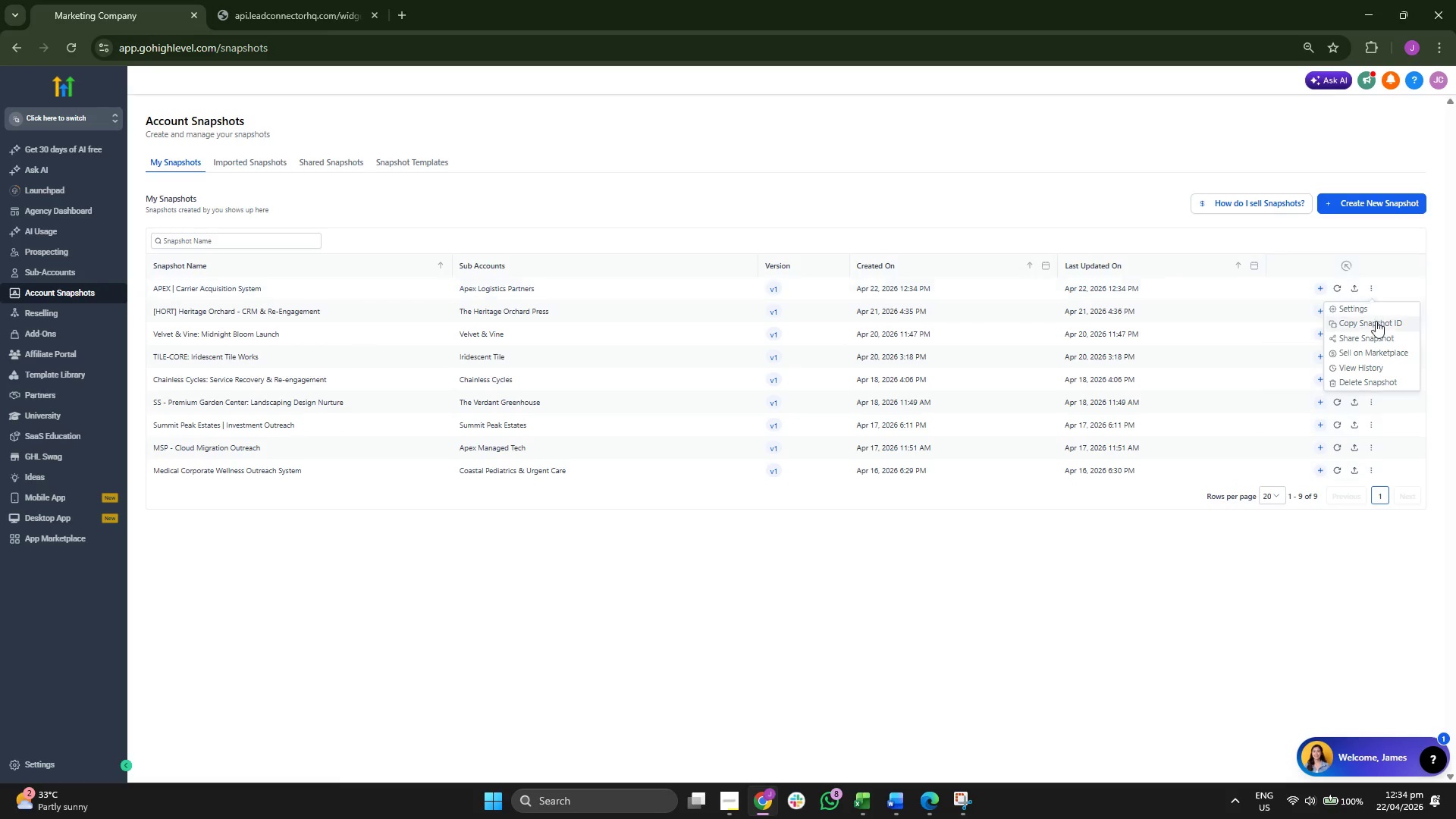 
left_click([1369, 335])
 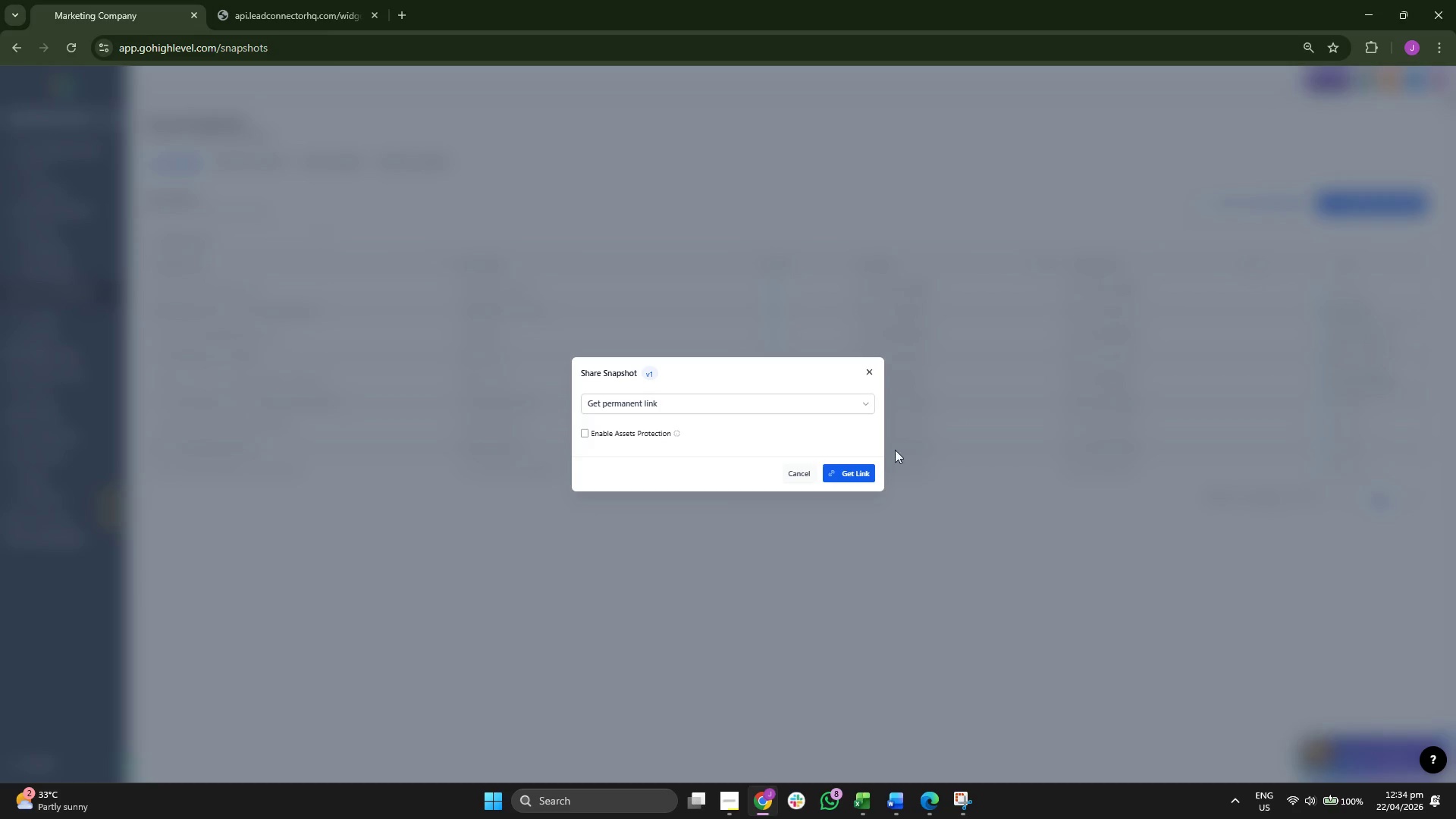 
left_click([863, 474])
 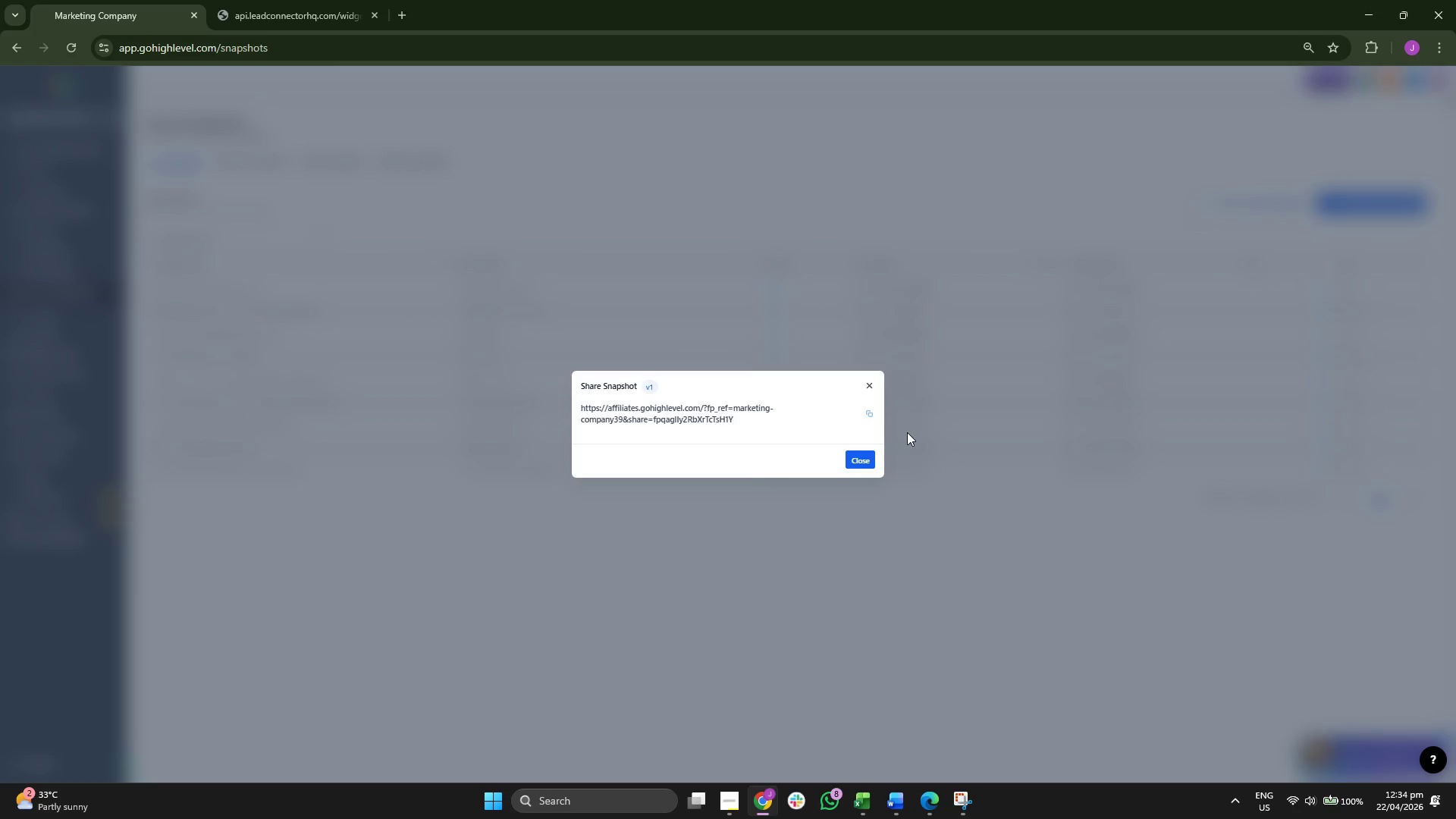 
left_click([867, 412])
 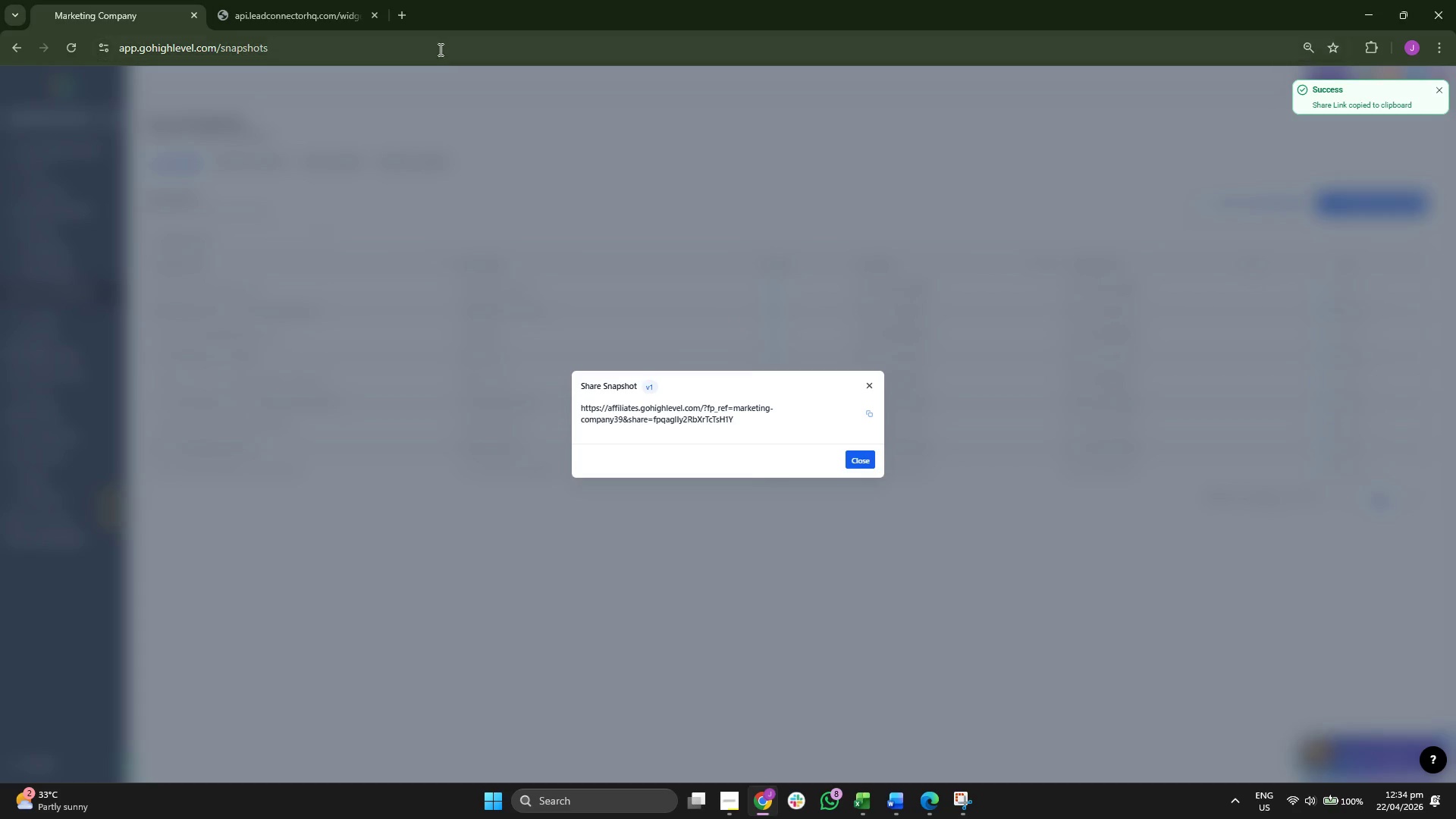 
left_click([403, 14])
 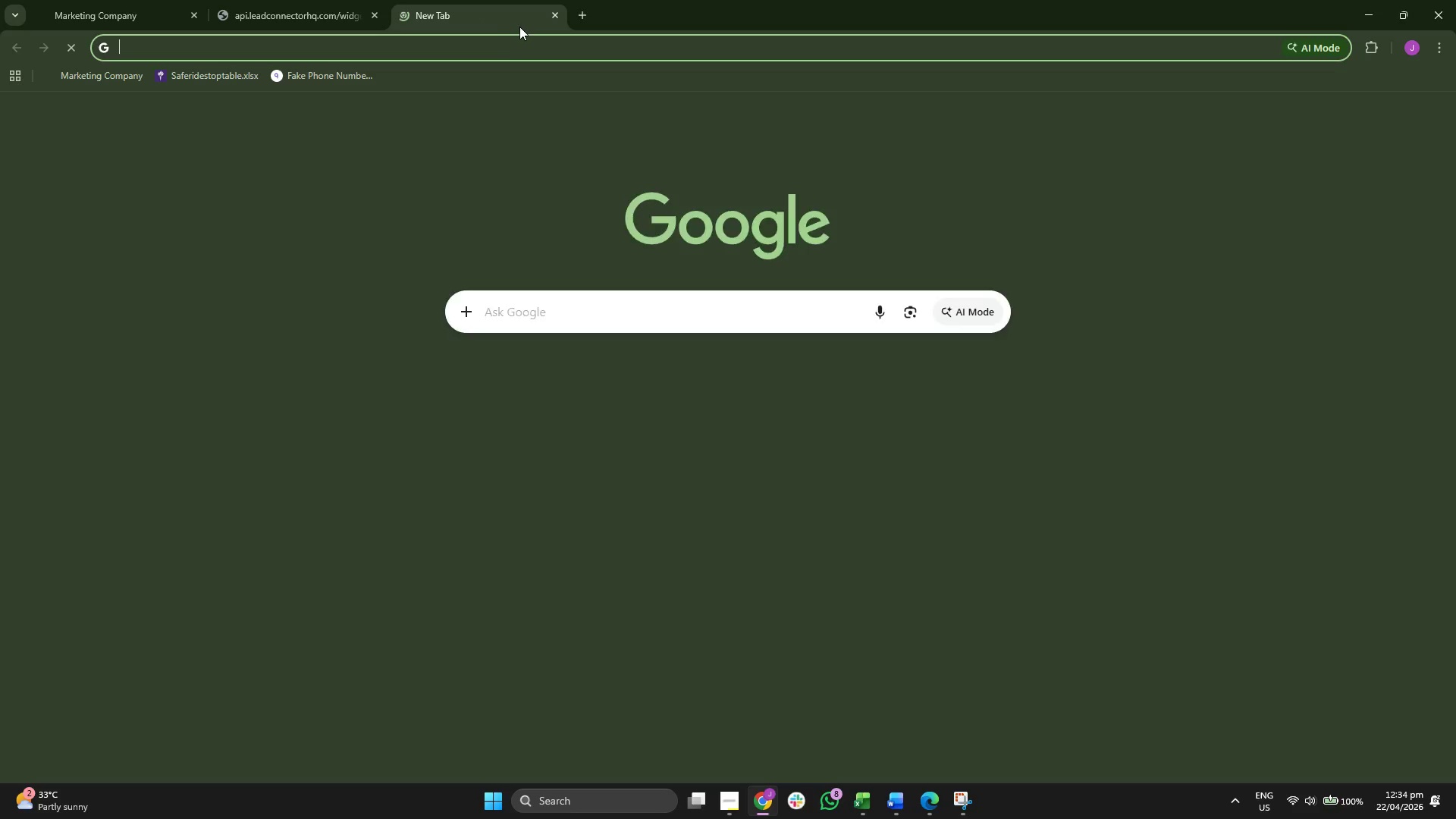 
key(Control+V)
 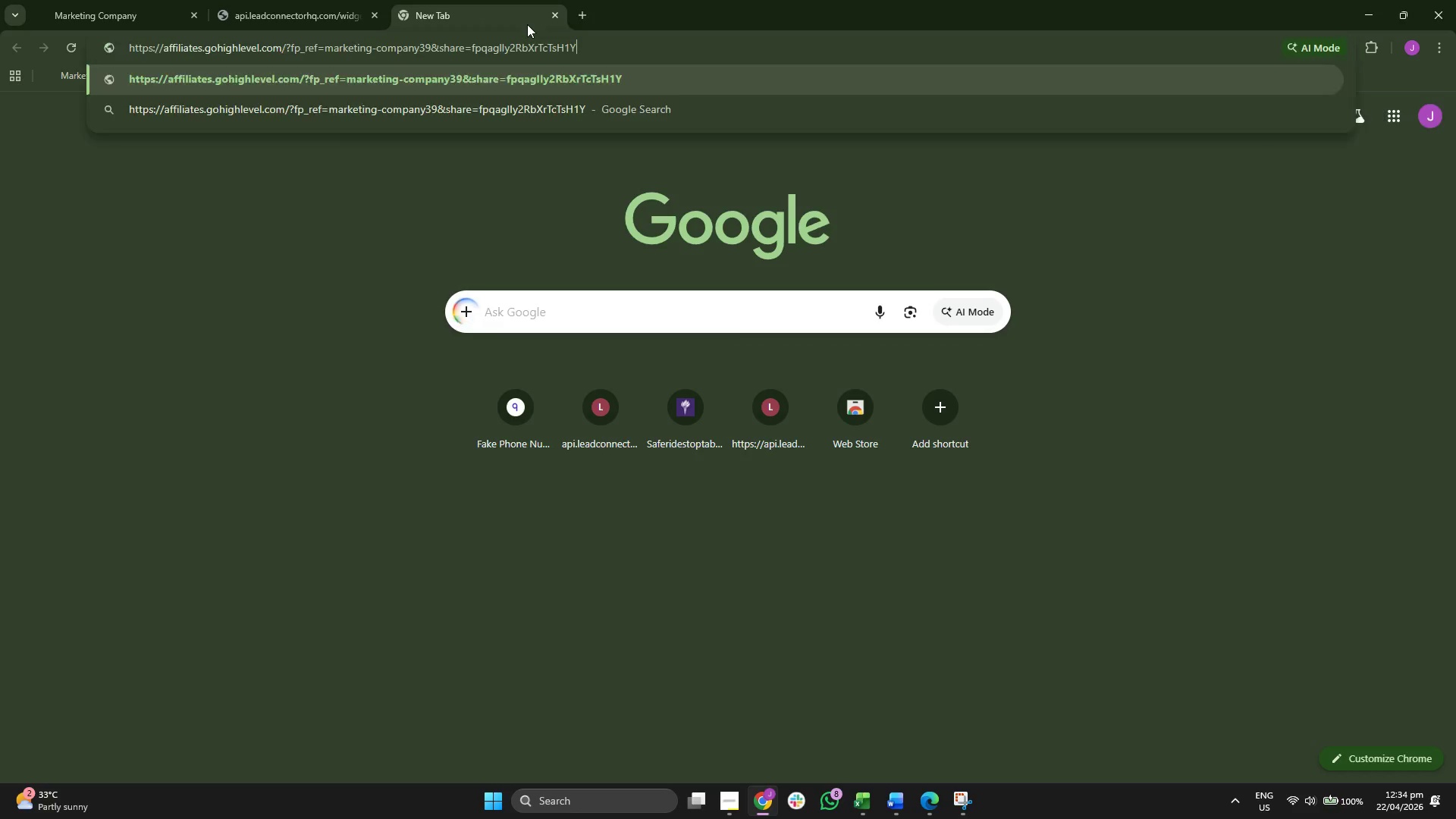 
key(Enter)
 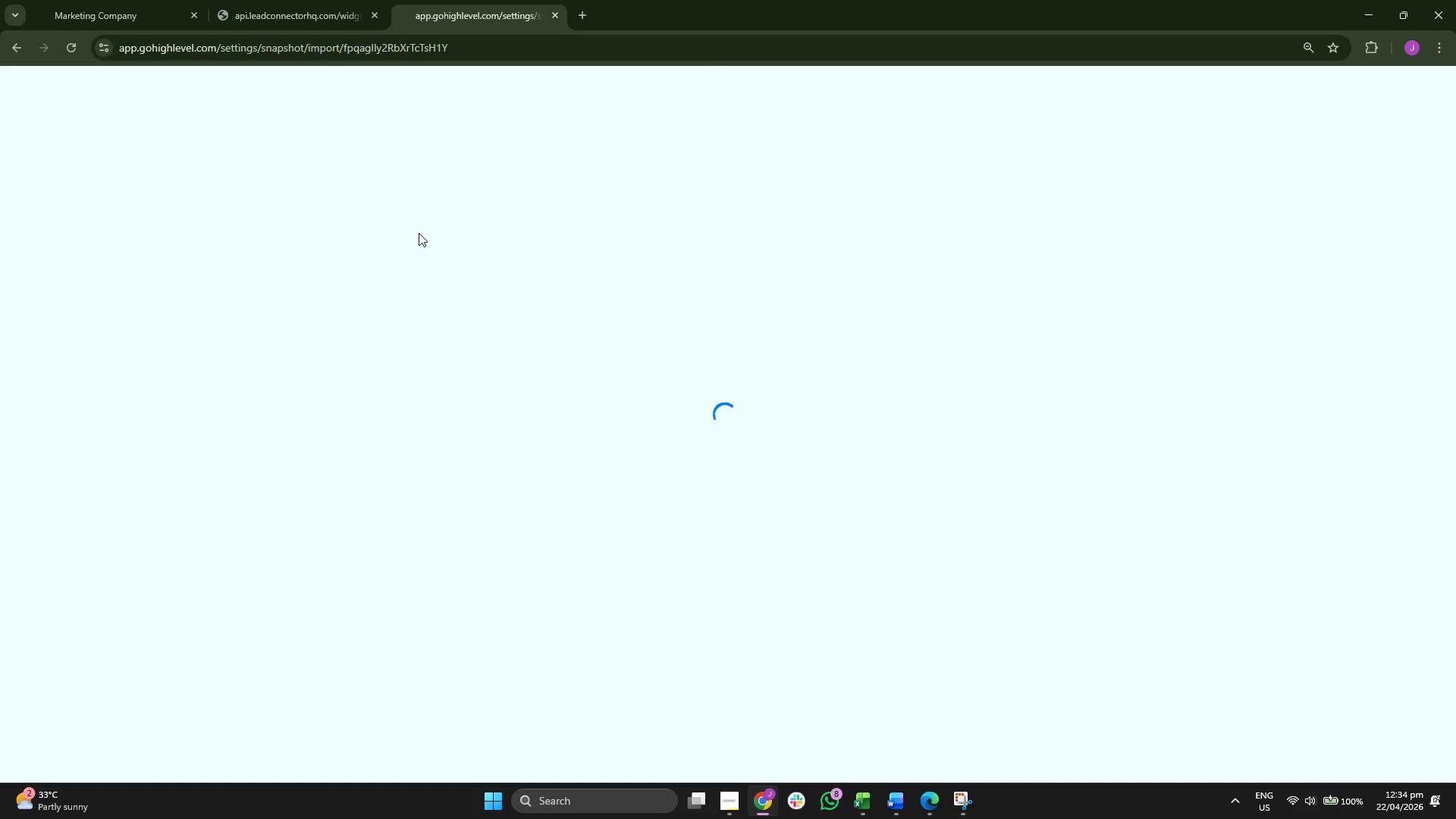 
wait(8.2)
 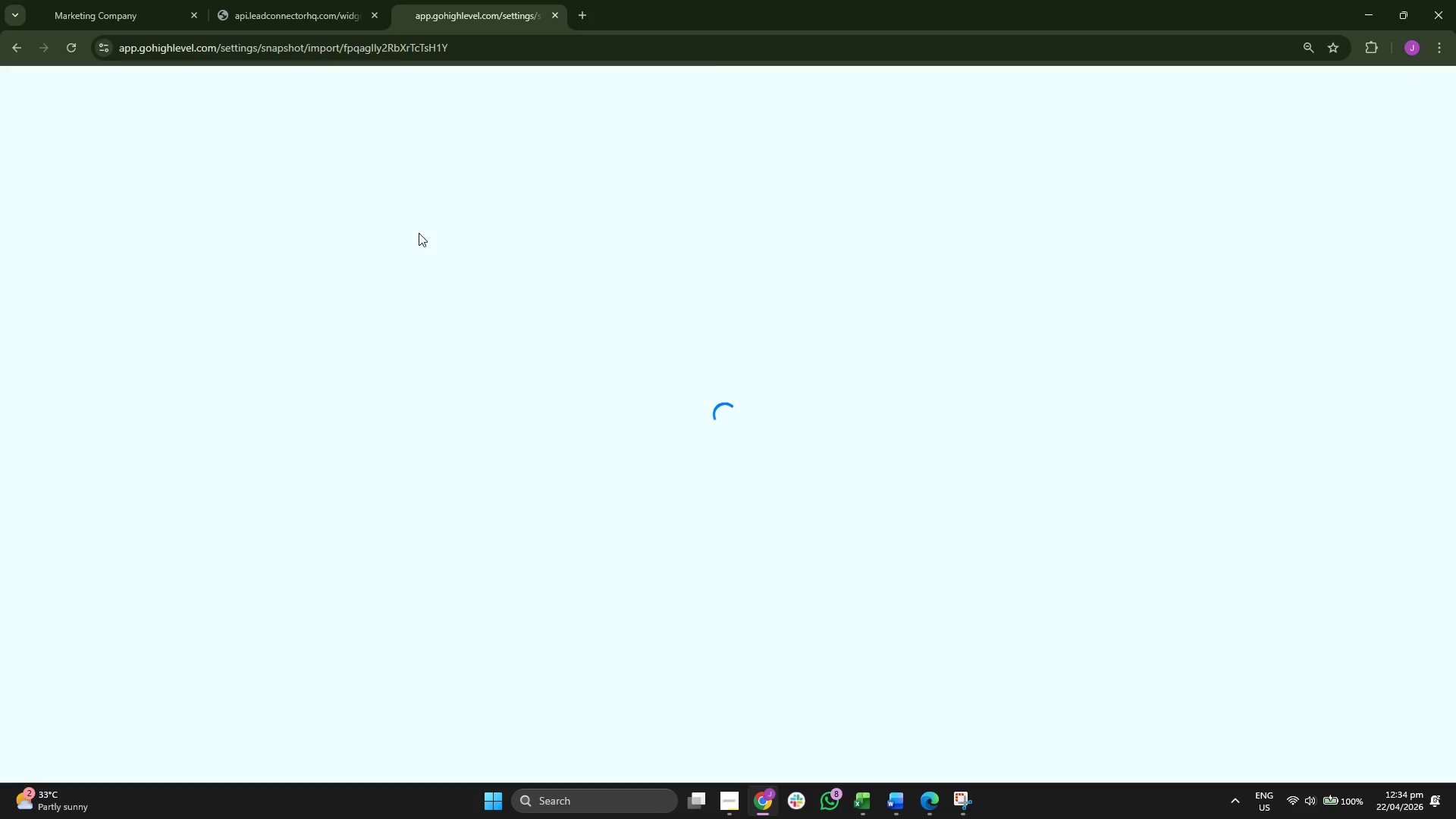 
double_click([330, 118])
 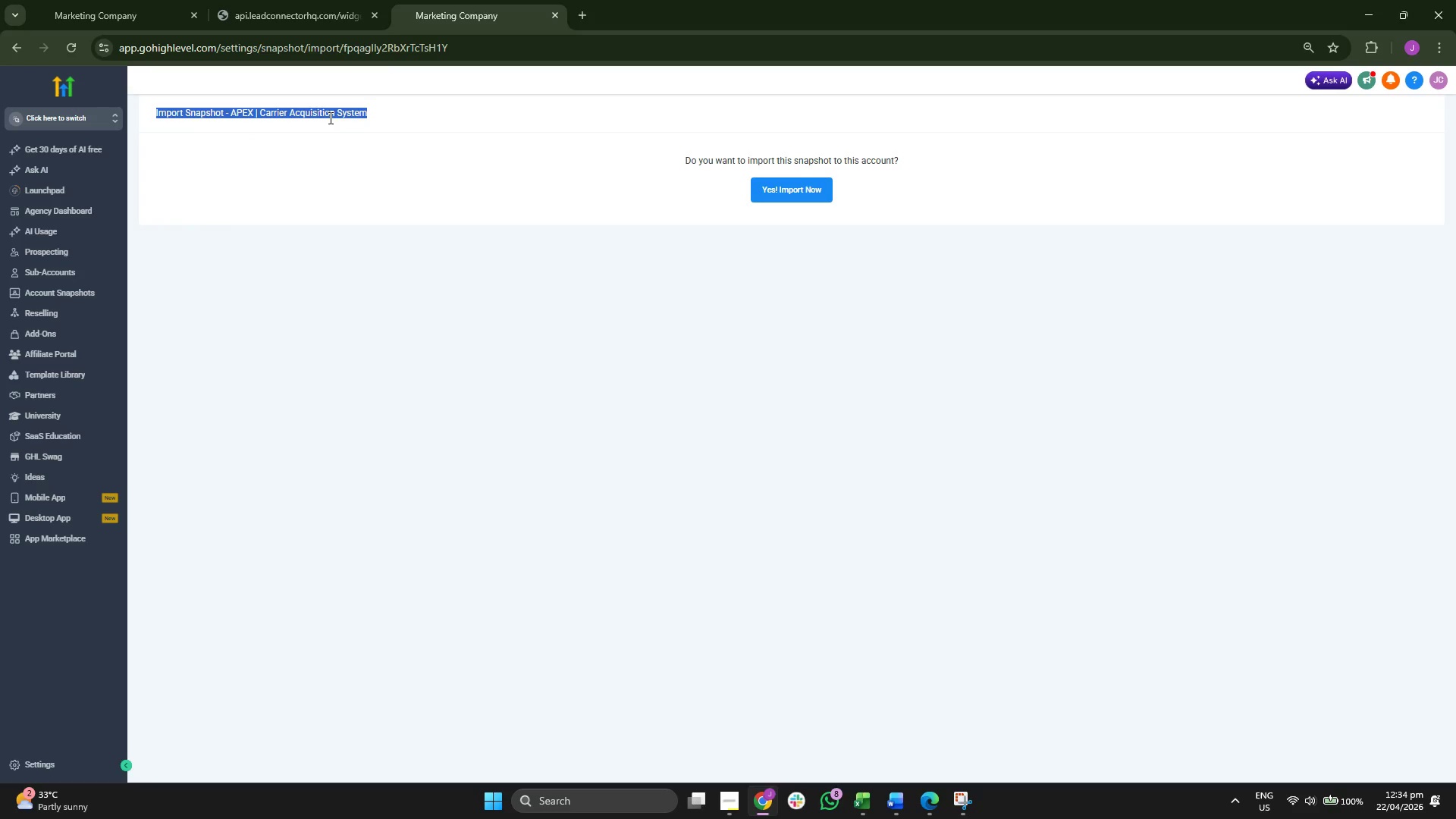 
hold_key(key=ControlLeft, duration=0.59)
 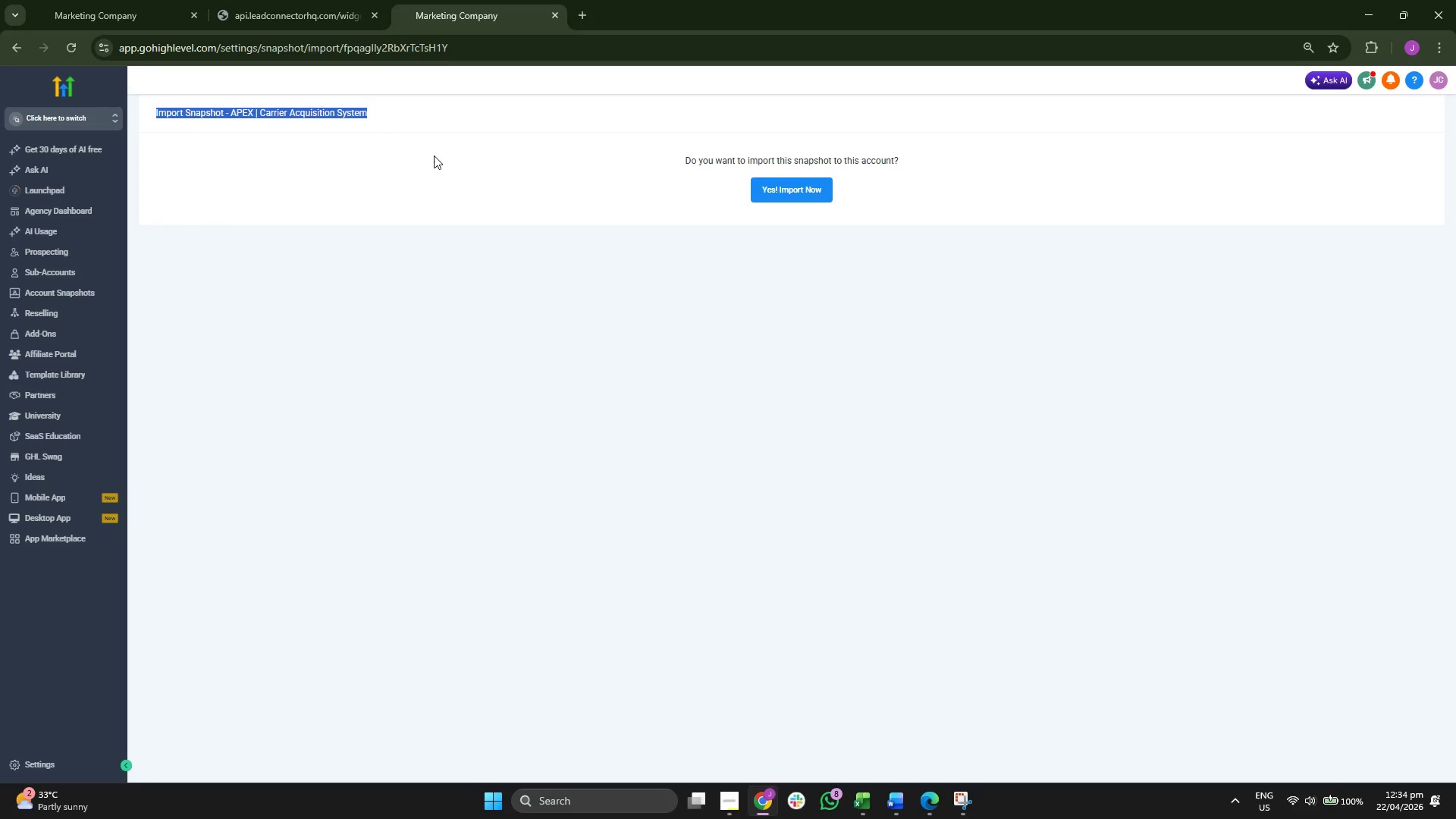 
key(Control+C)
 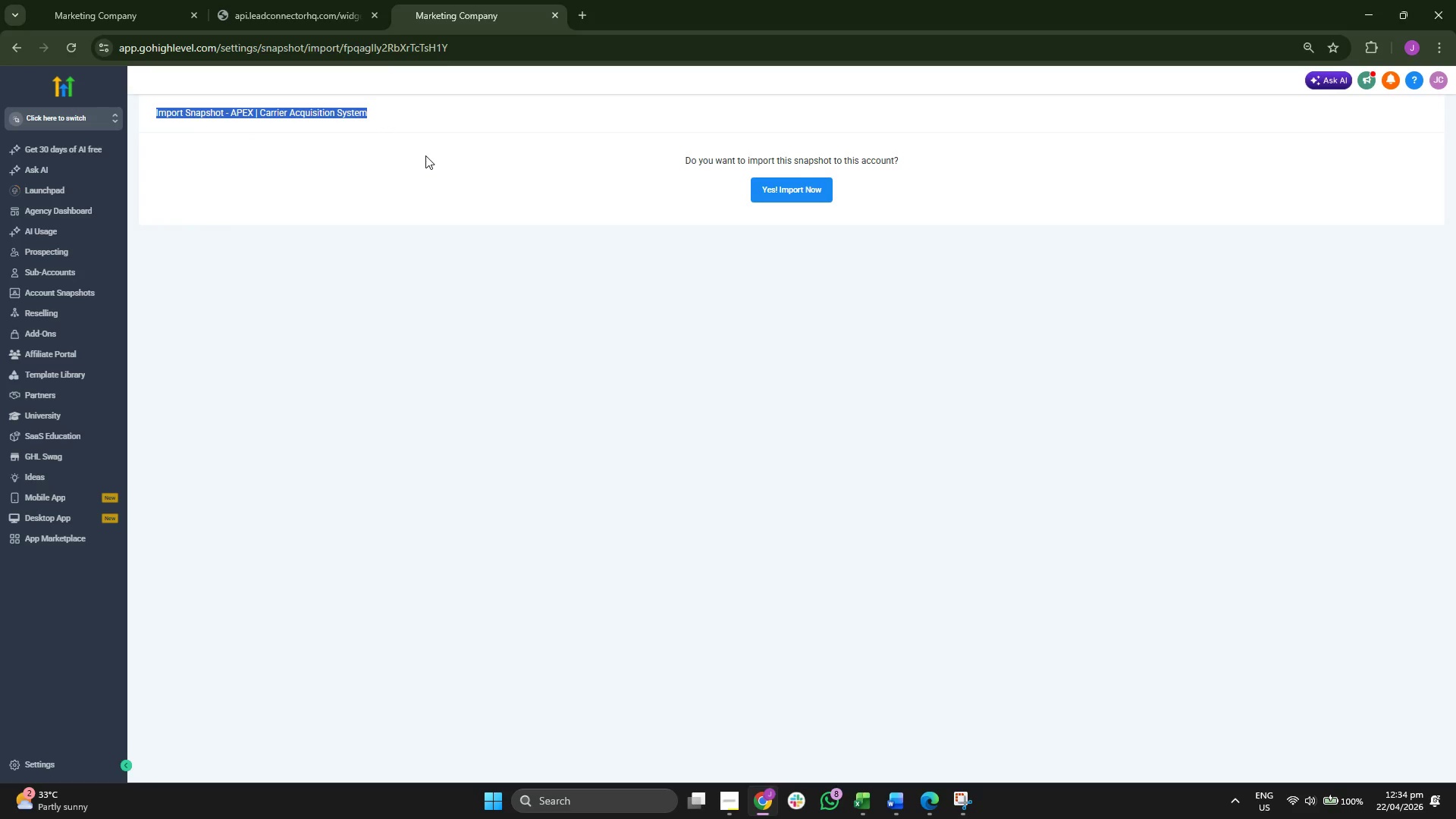 
left_click_drag(start_coordinate=[427, 163], to_coordinate=[422, 163])
 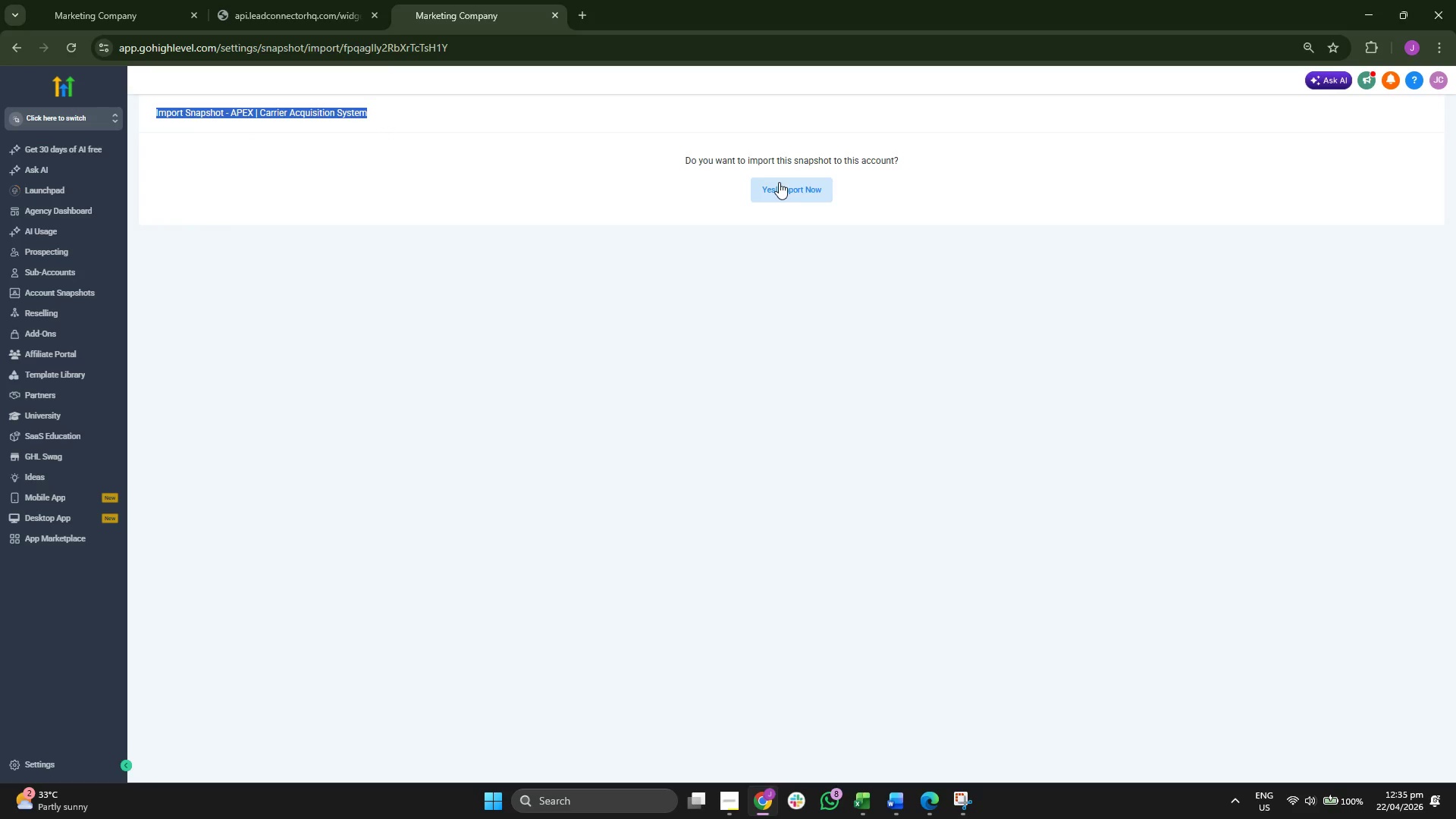 
left_click([456, 136])
 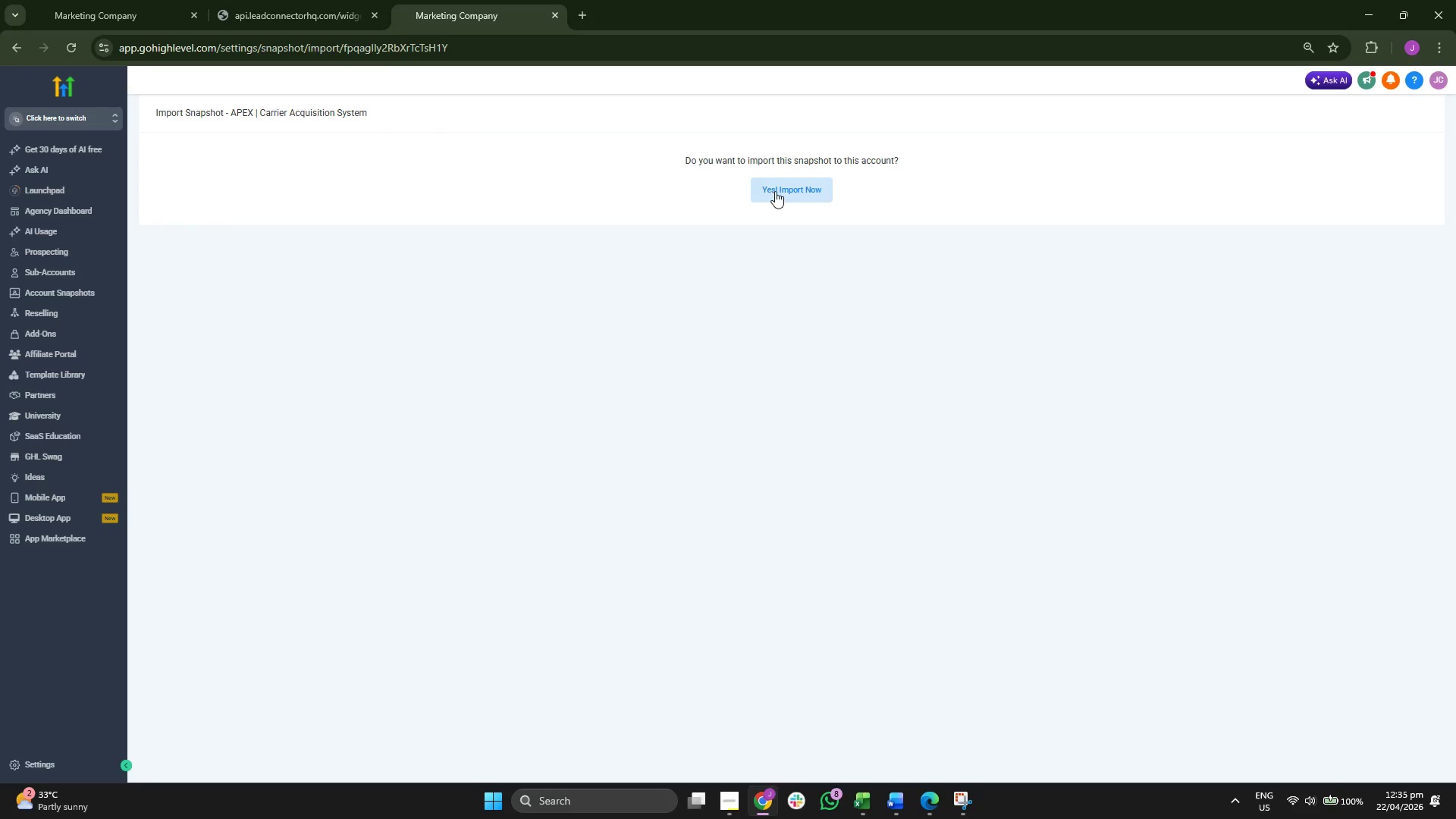 
left_click([601, 180])
 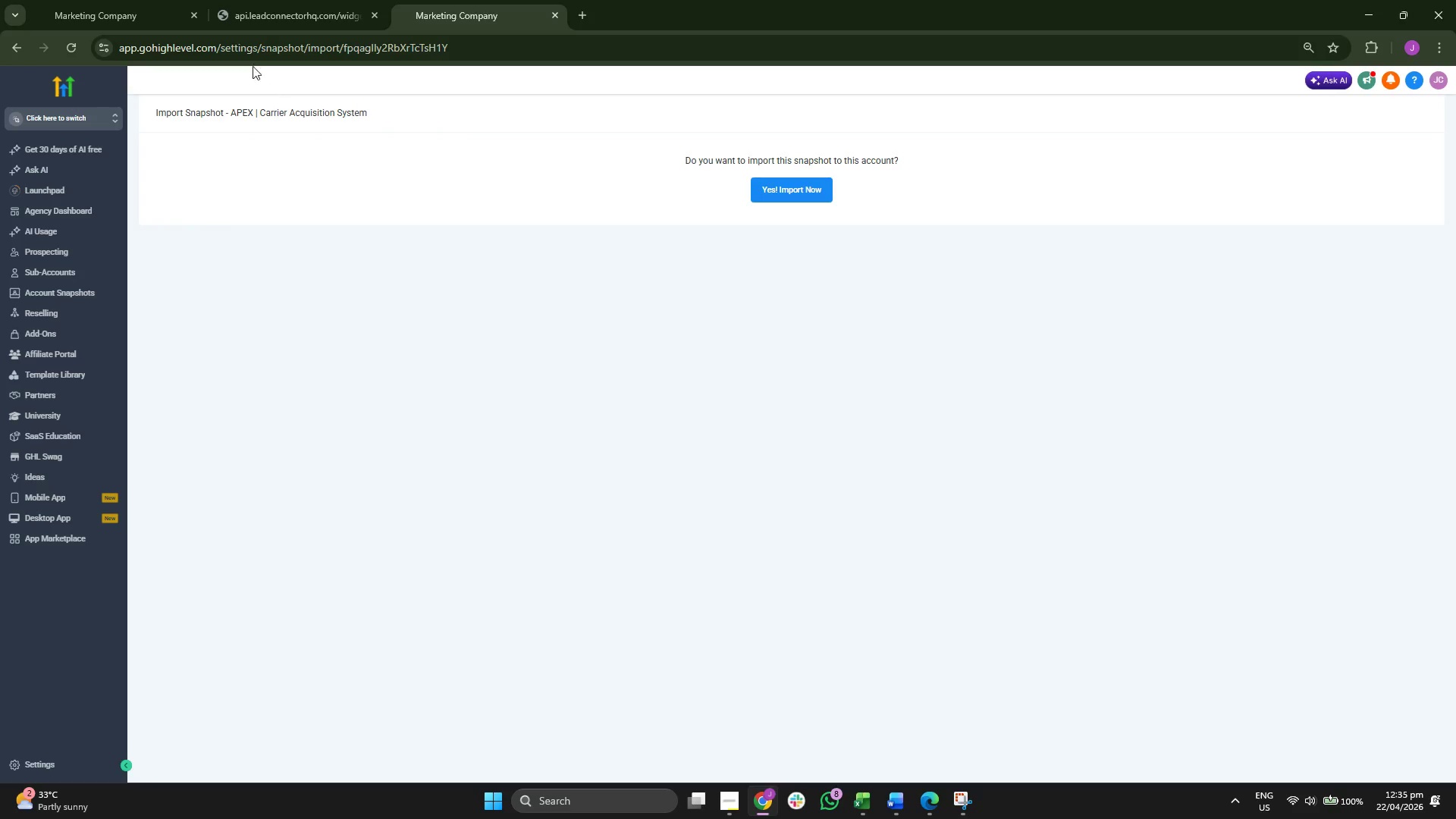 
left_click([143, 0])
 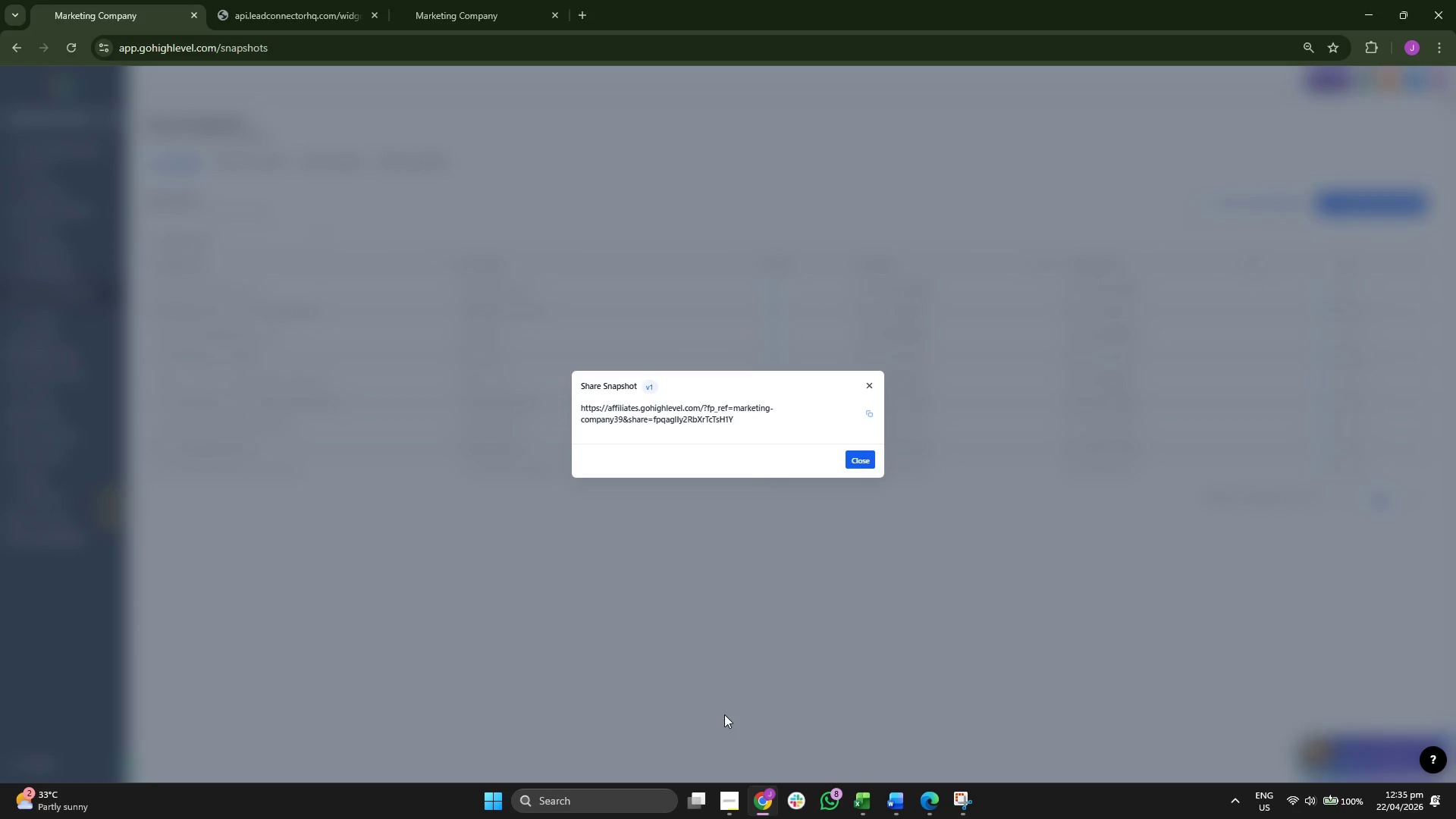 